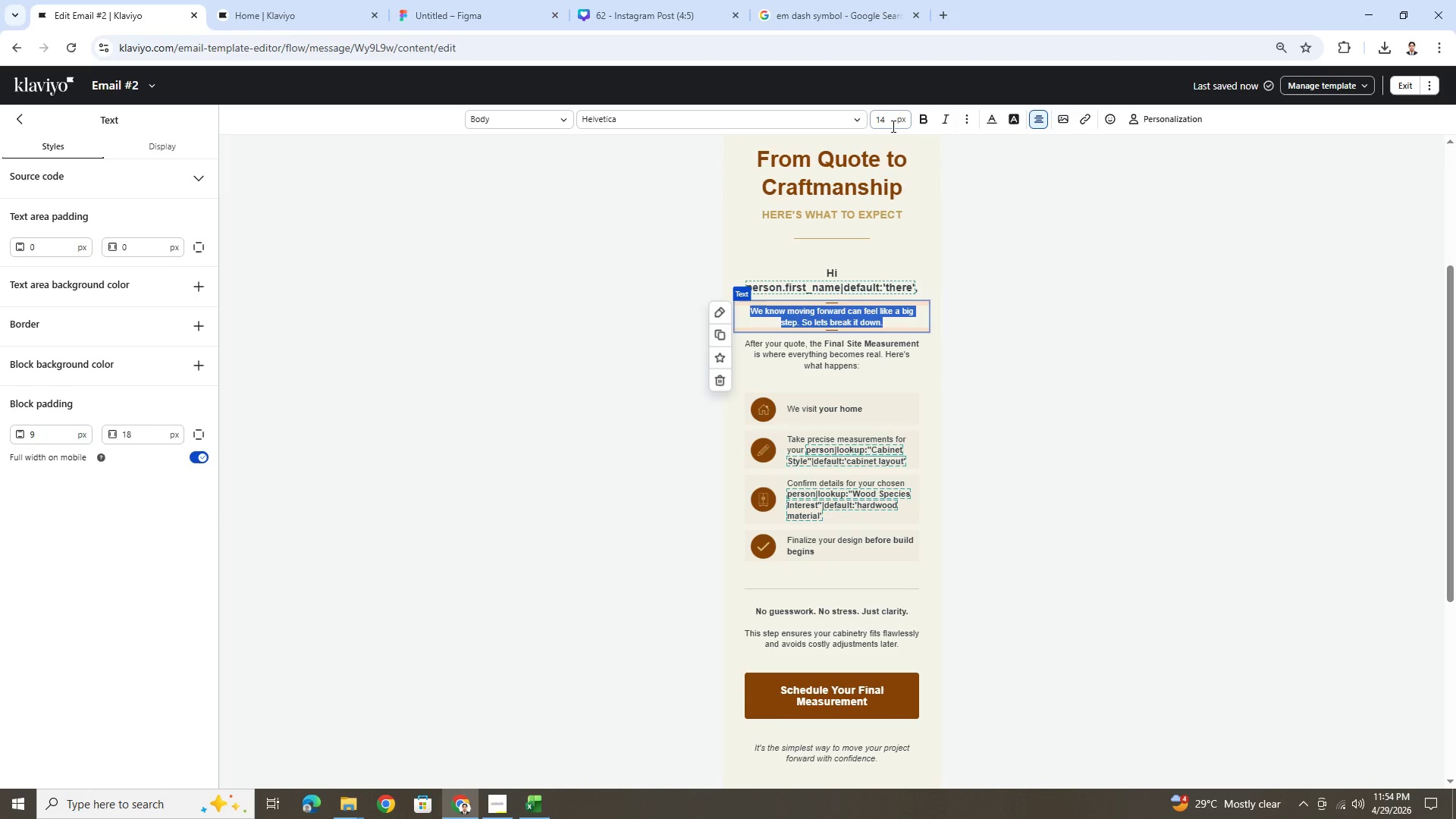 
double_click([888, 121])
 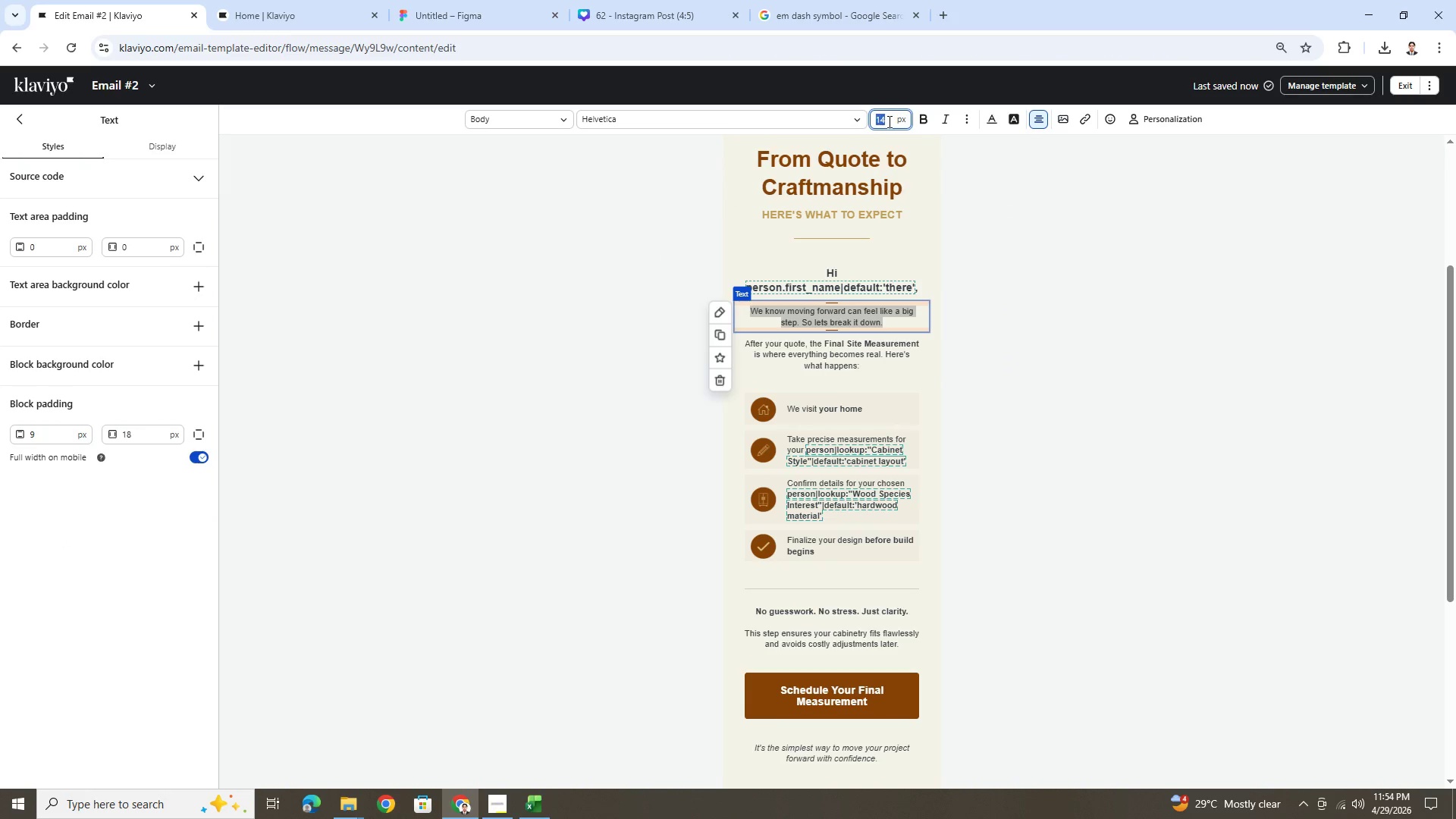 
triple_click([888, 121])
 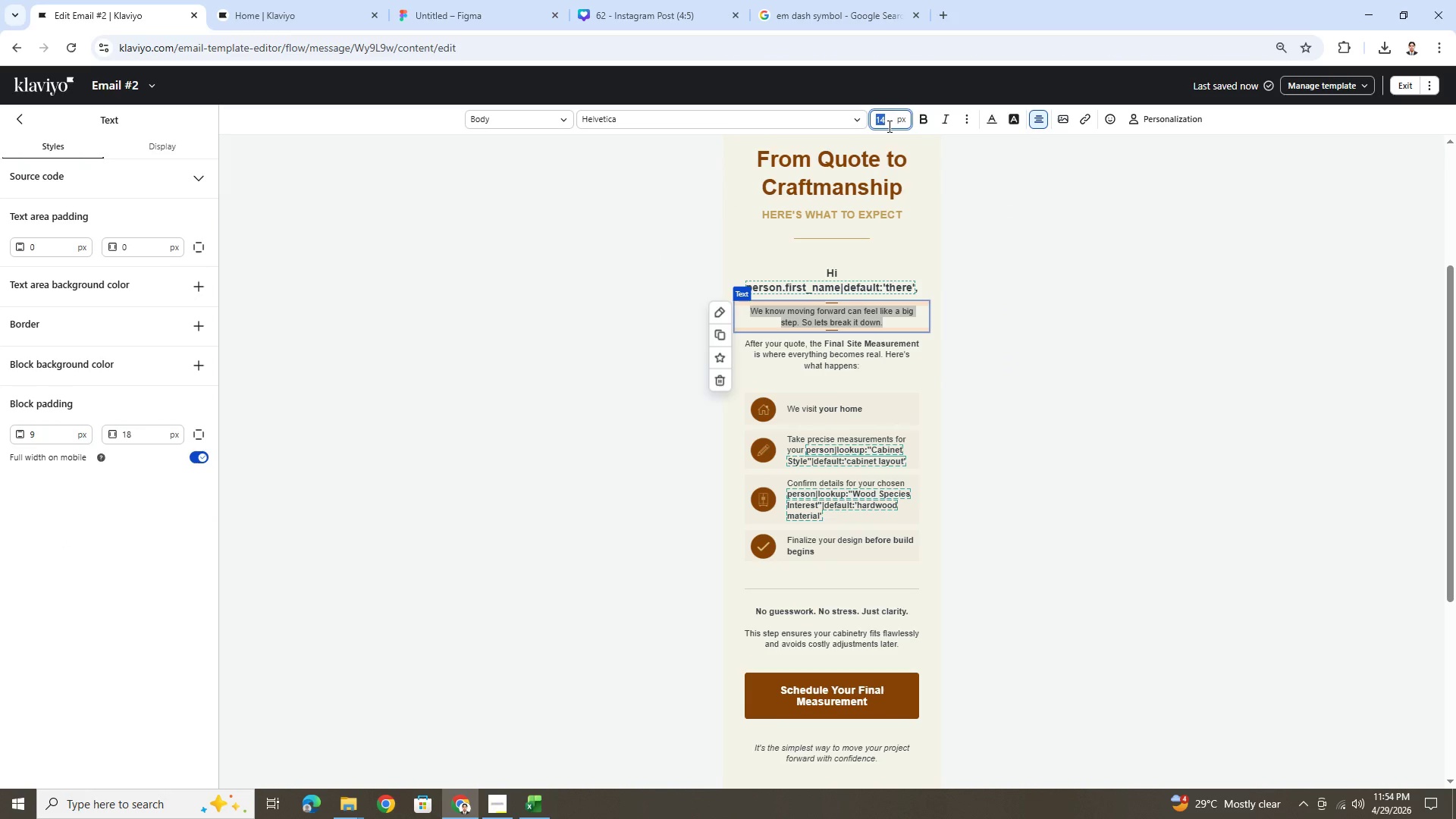 
hold_key(key=Numpad1, duration=2.7)
 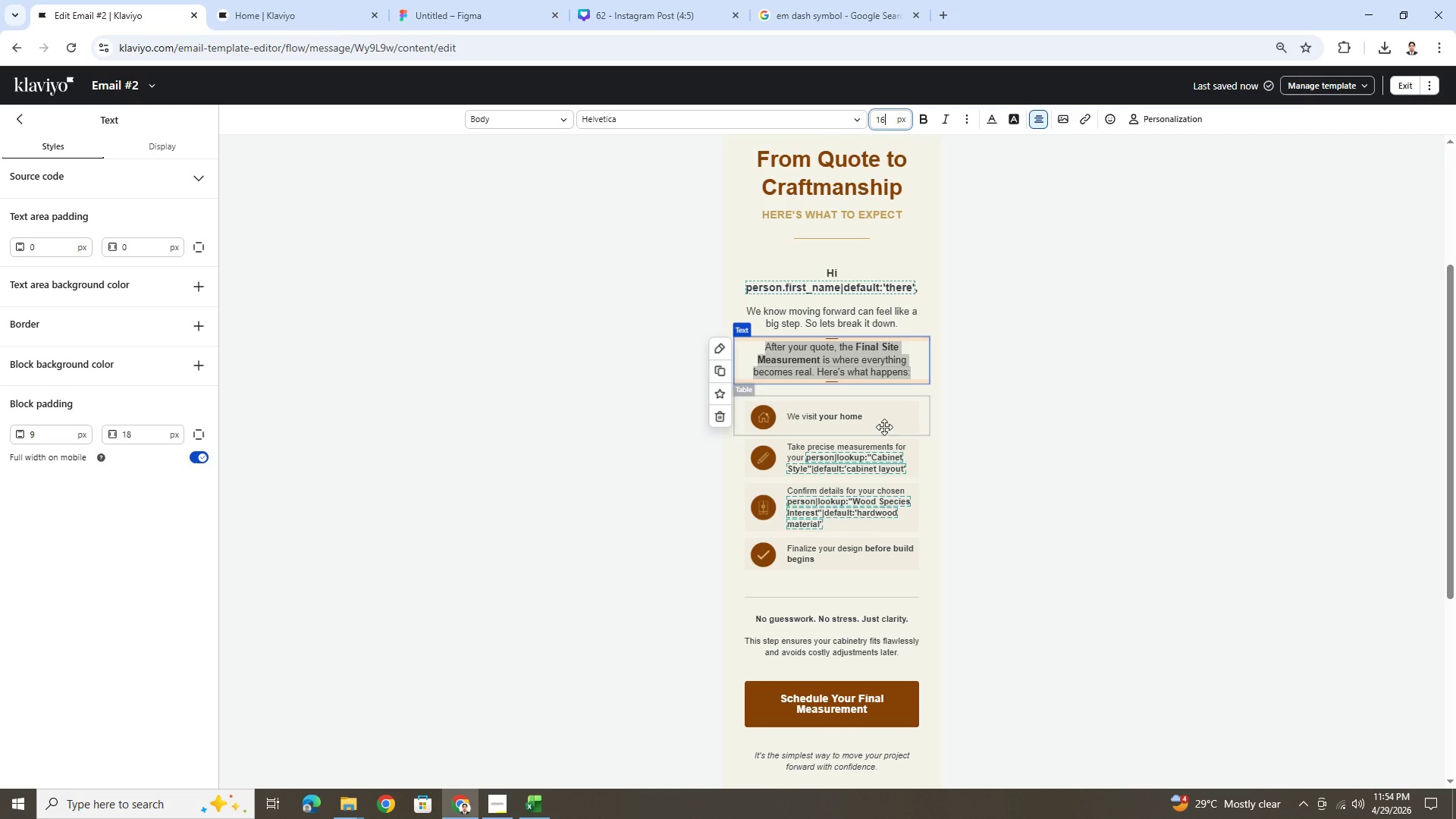 
key(Numpad6)
 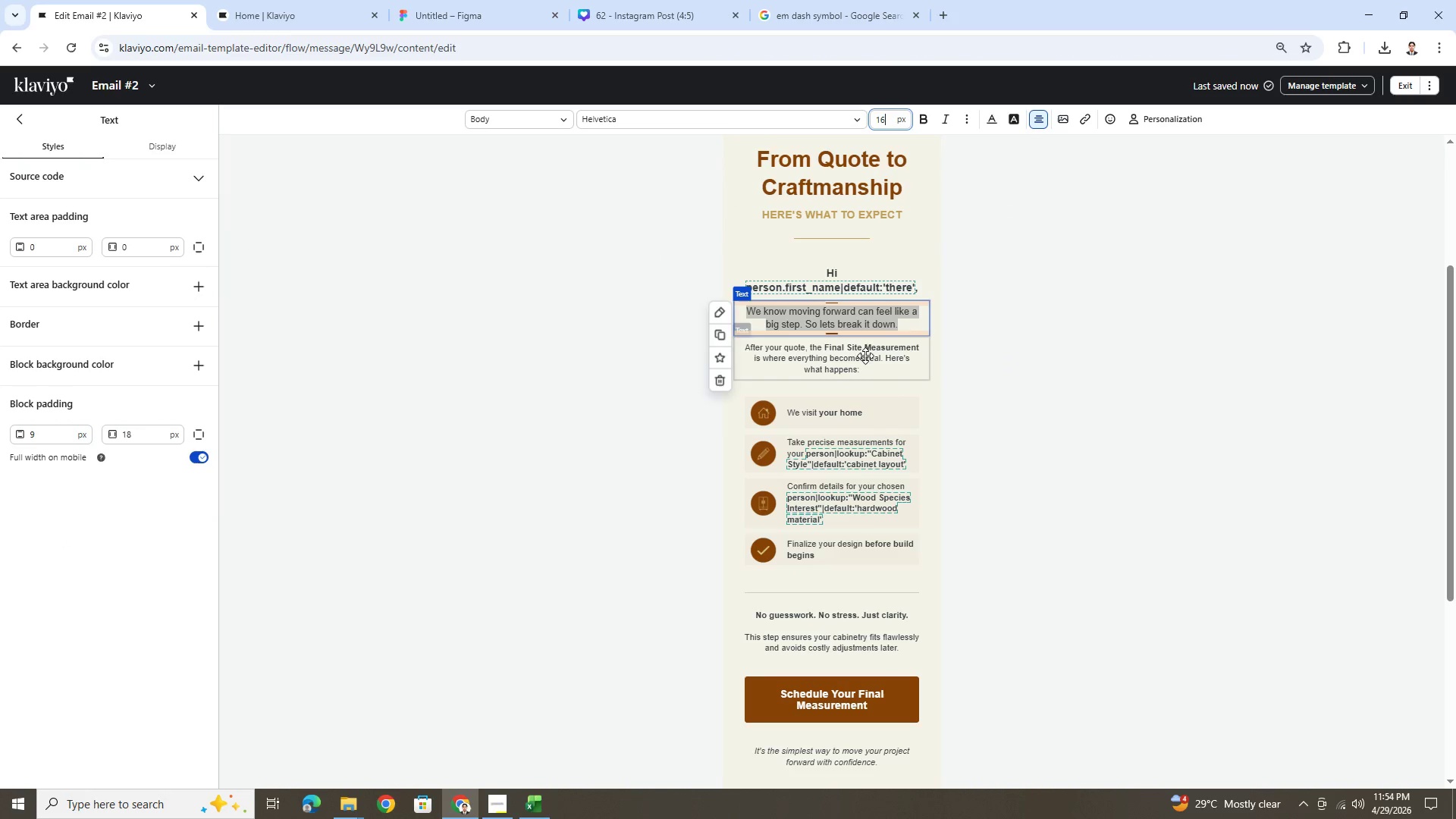 
double_click([865, 352])
 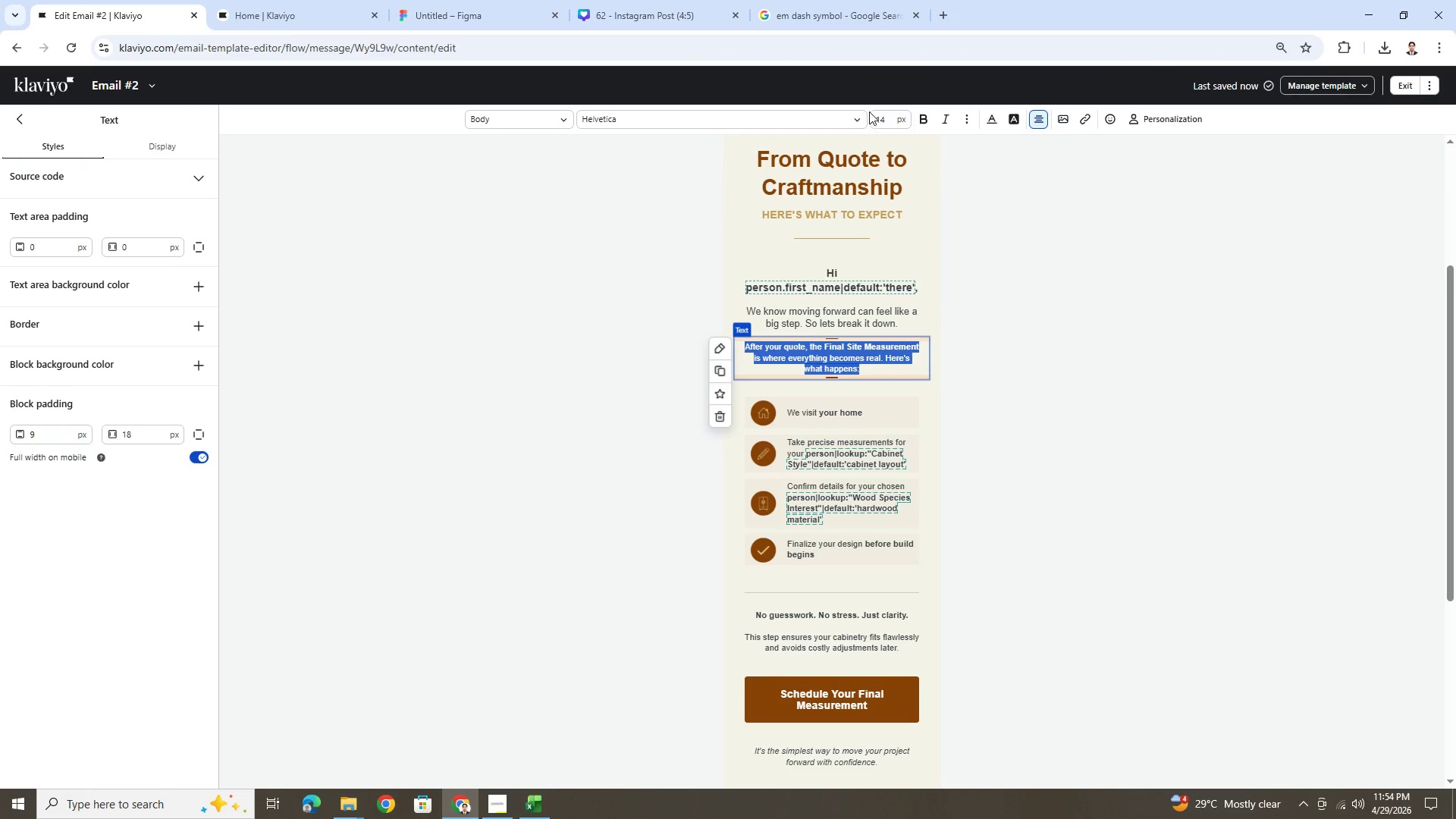 
double_click([883, 123])
 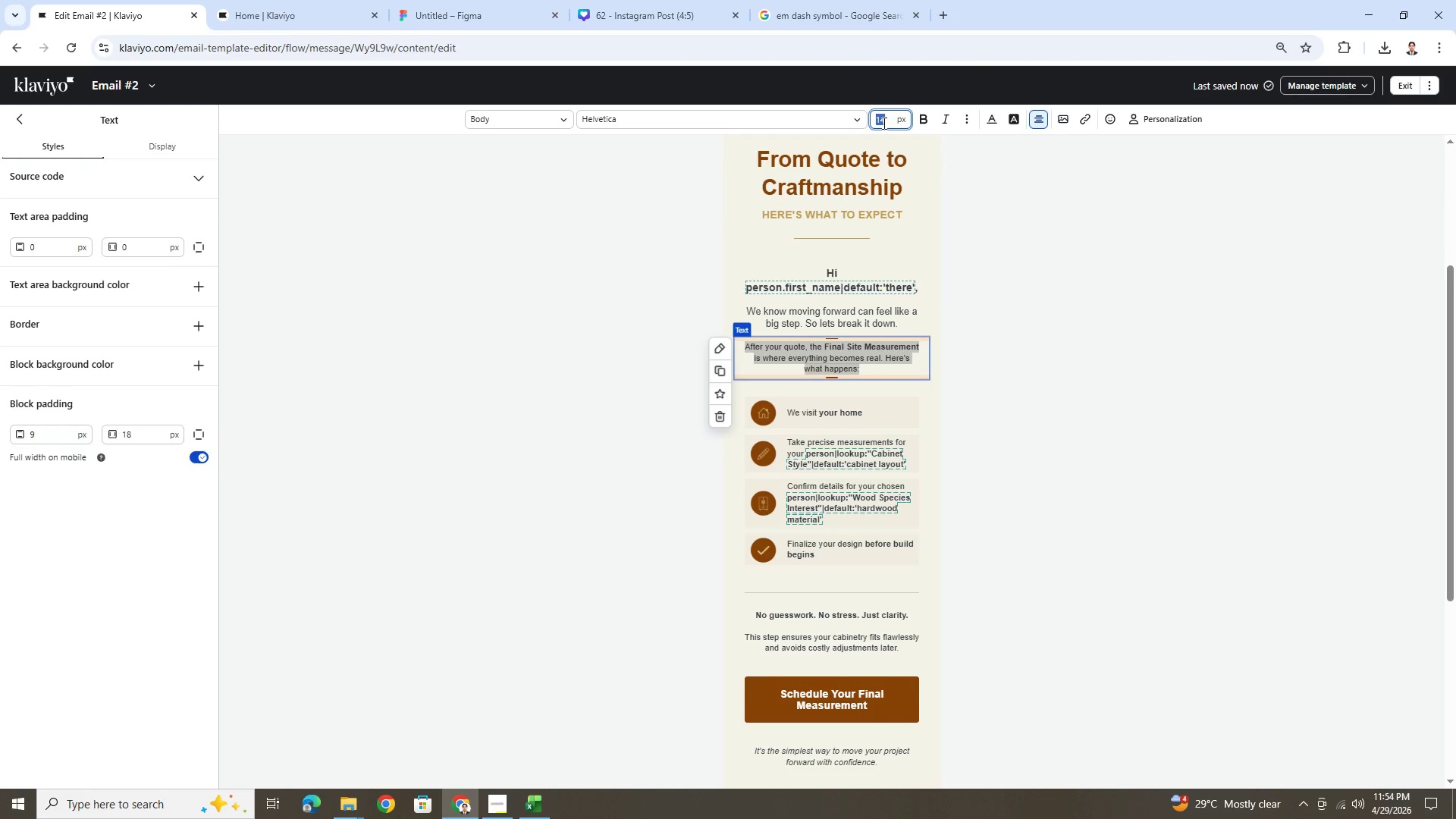 
key(Numpad6)
 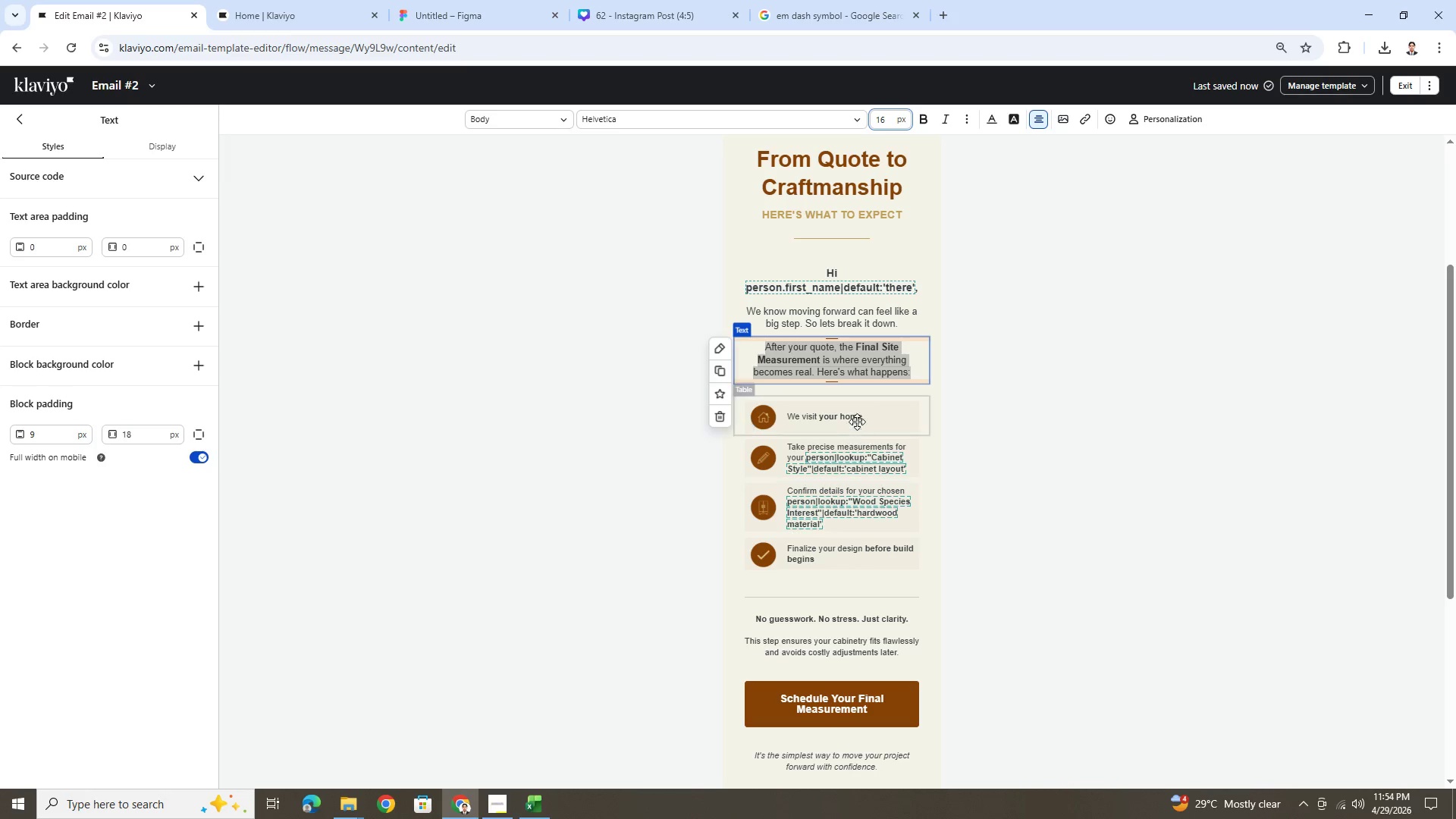 
double_click([858, 415])
 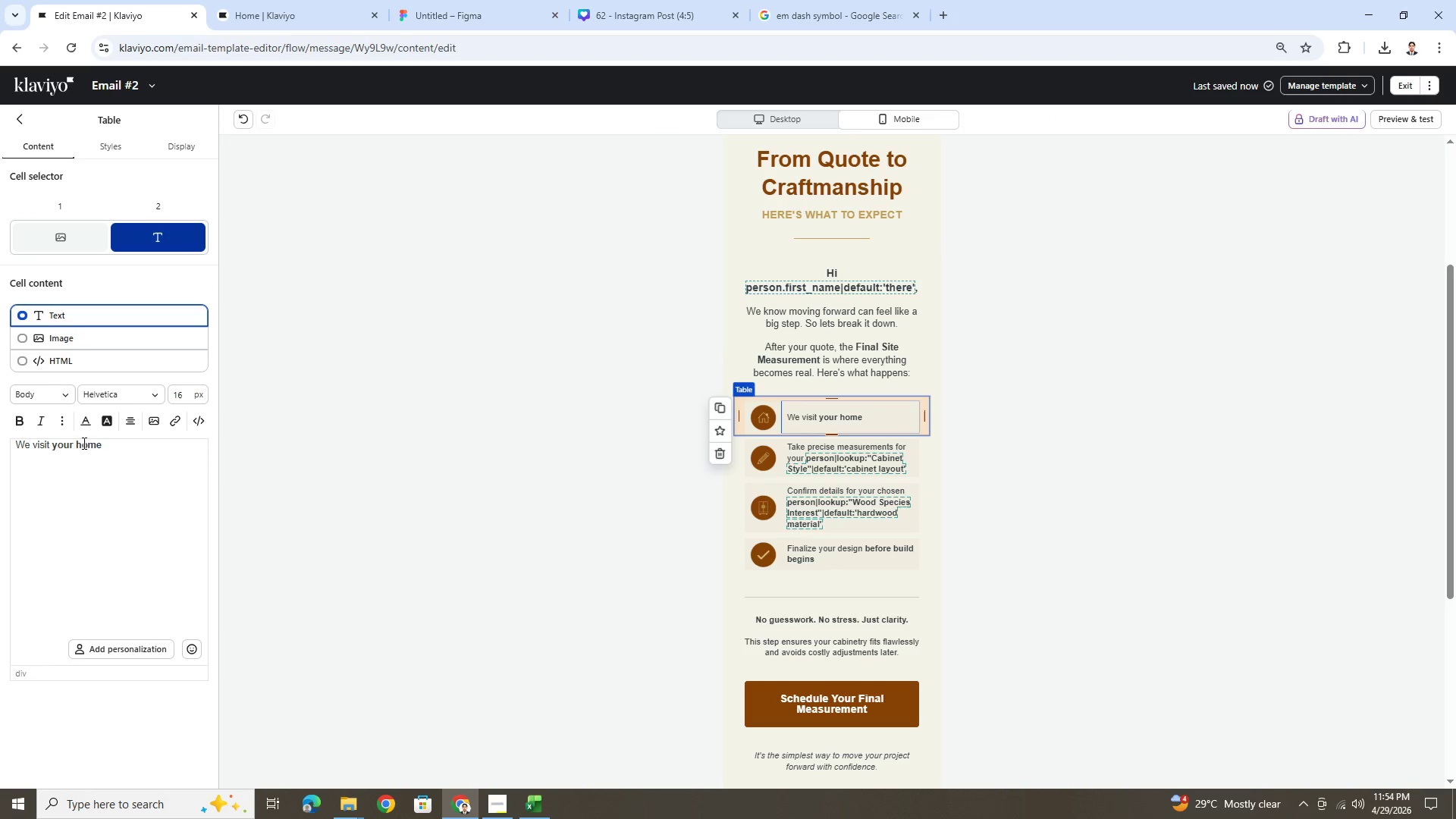 
left_click([838, 454])
 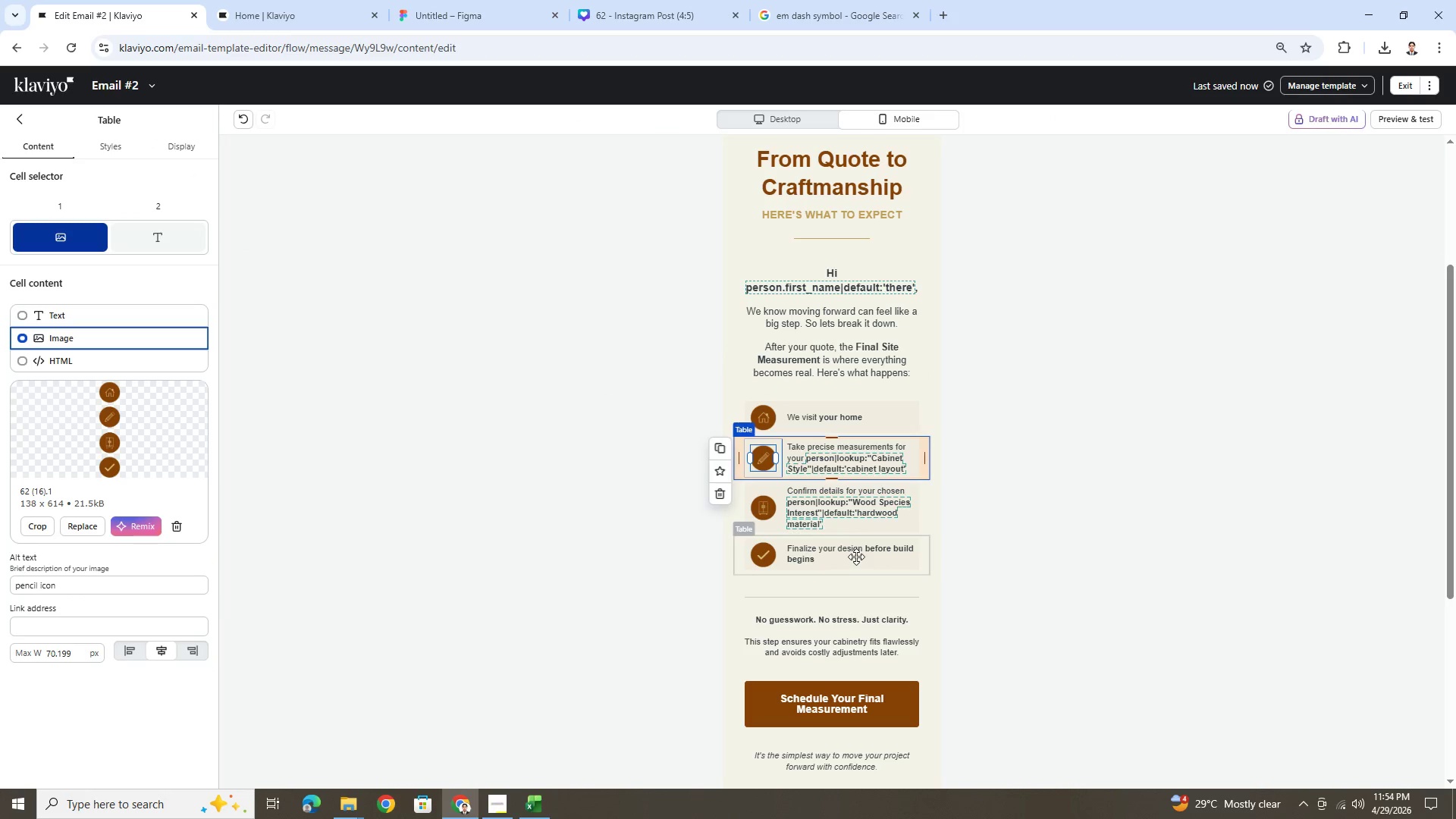 
left_click([855, 554])
 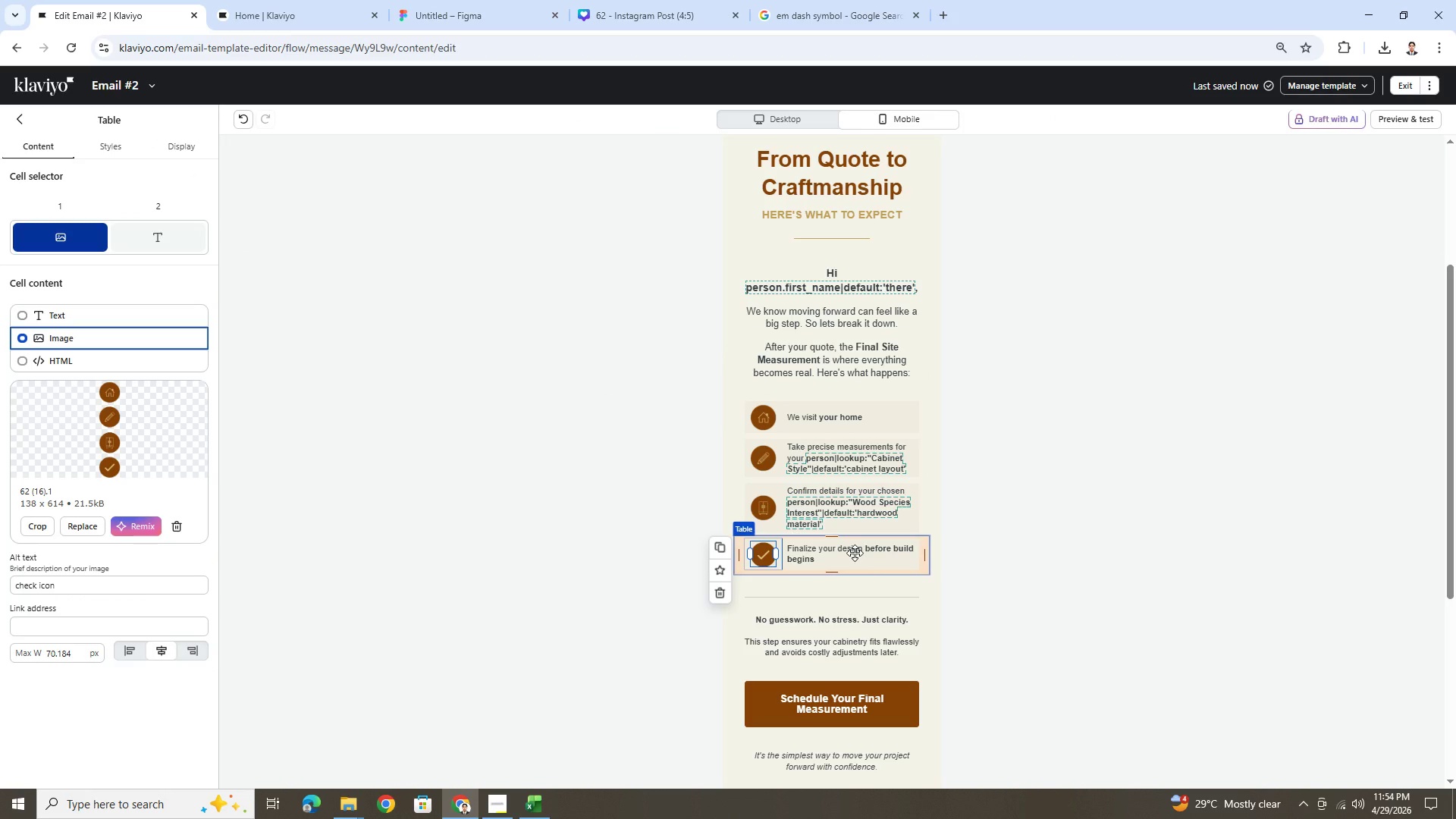 
left_click([856, 540])
 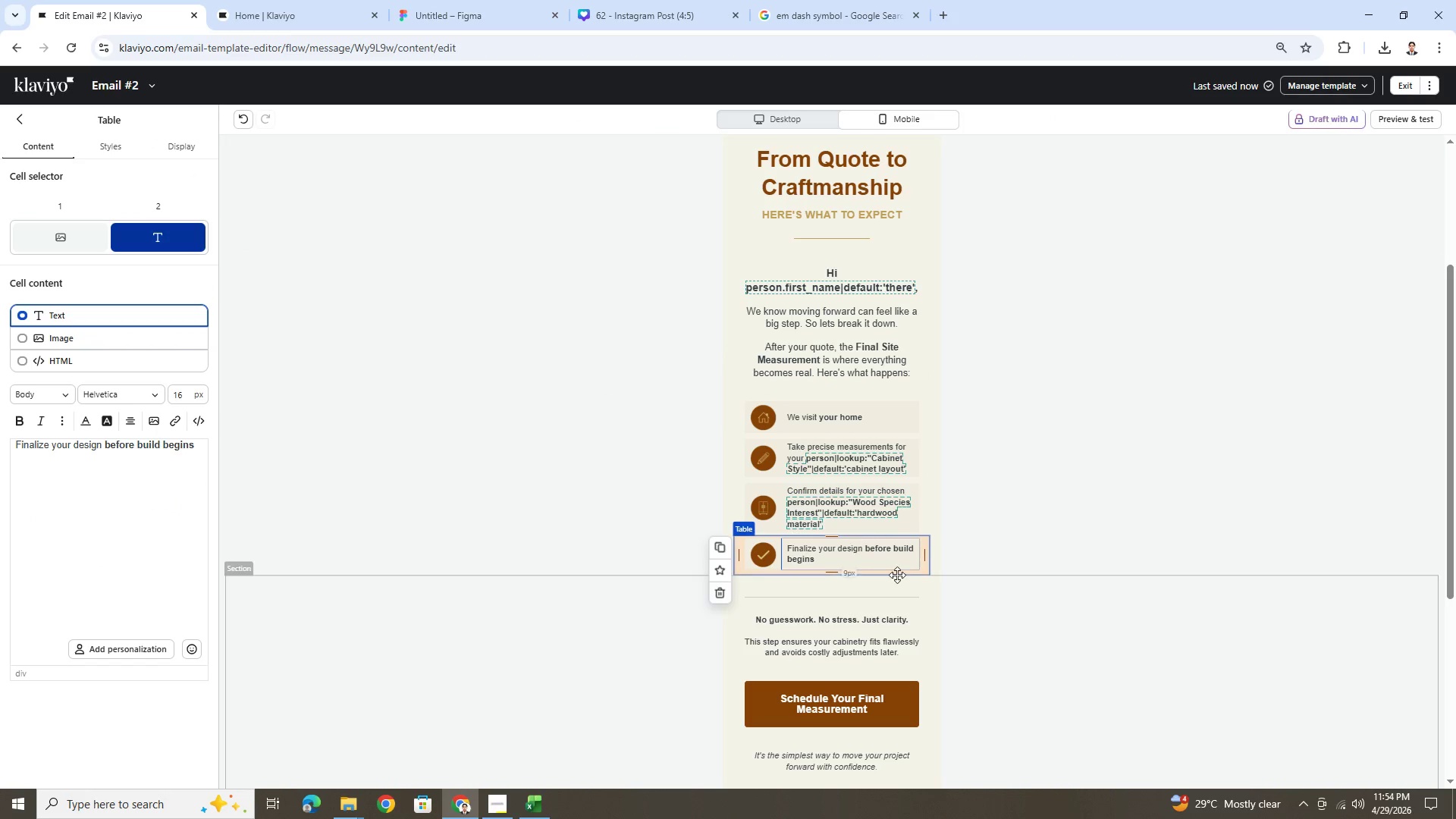 
scroll: coordinate [897, 575], scroll_direction: down, amount: 2.0
 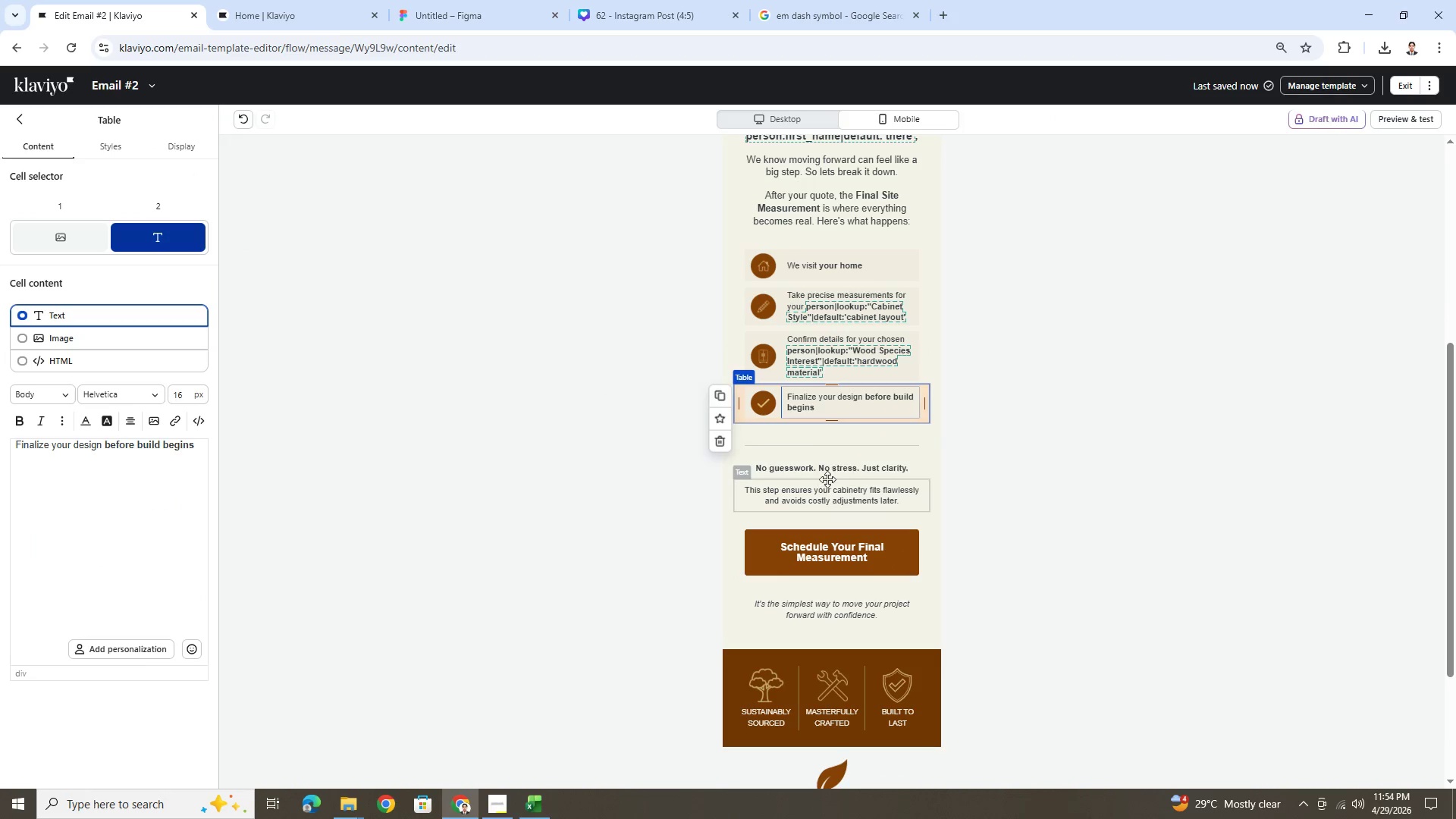 
double_click([830, 466])
 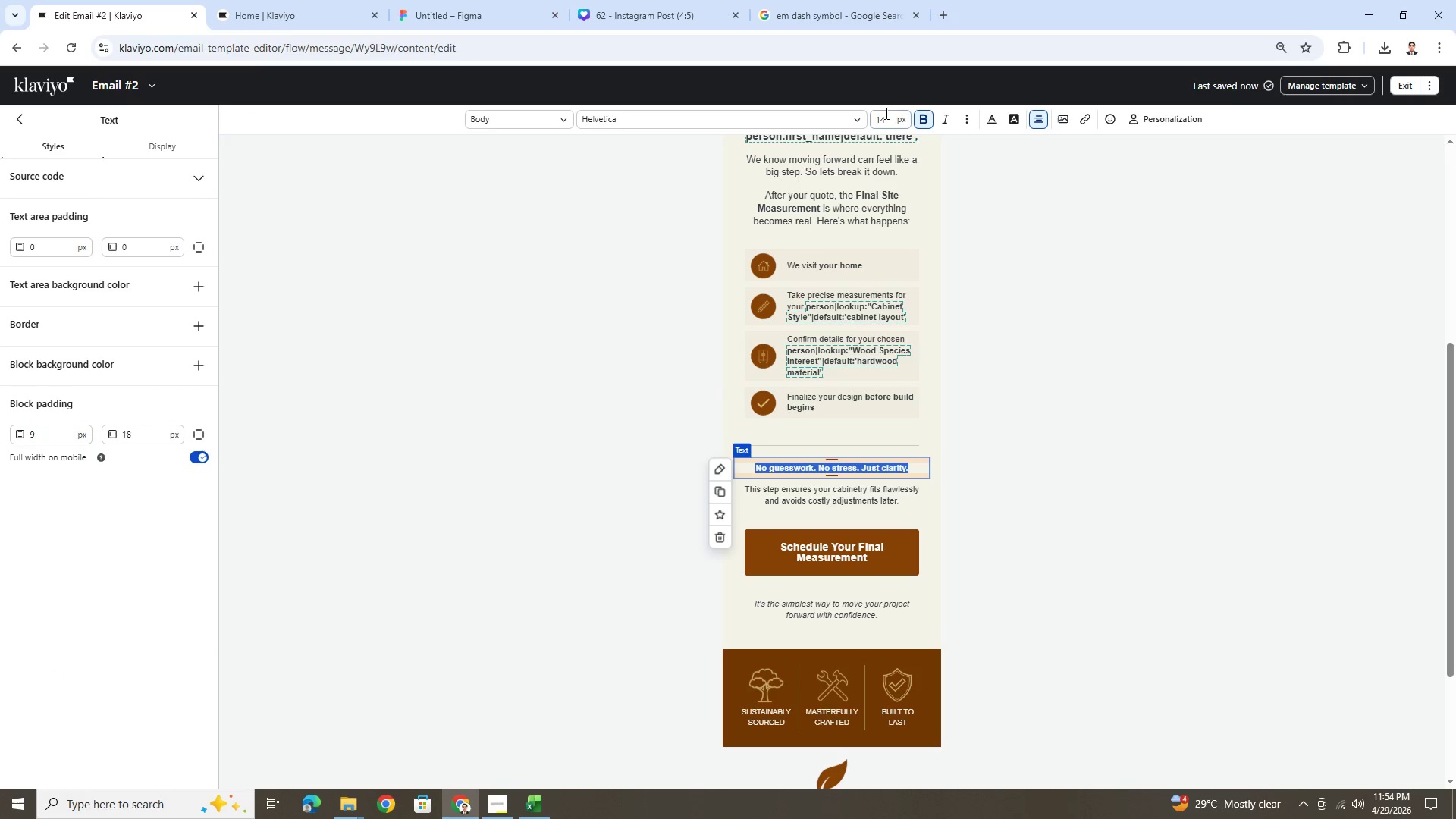 
double_click([886, 121])
 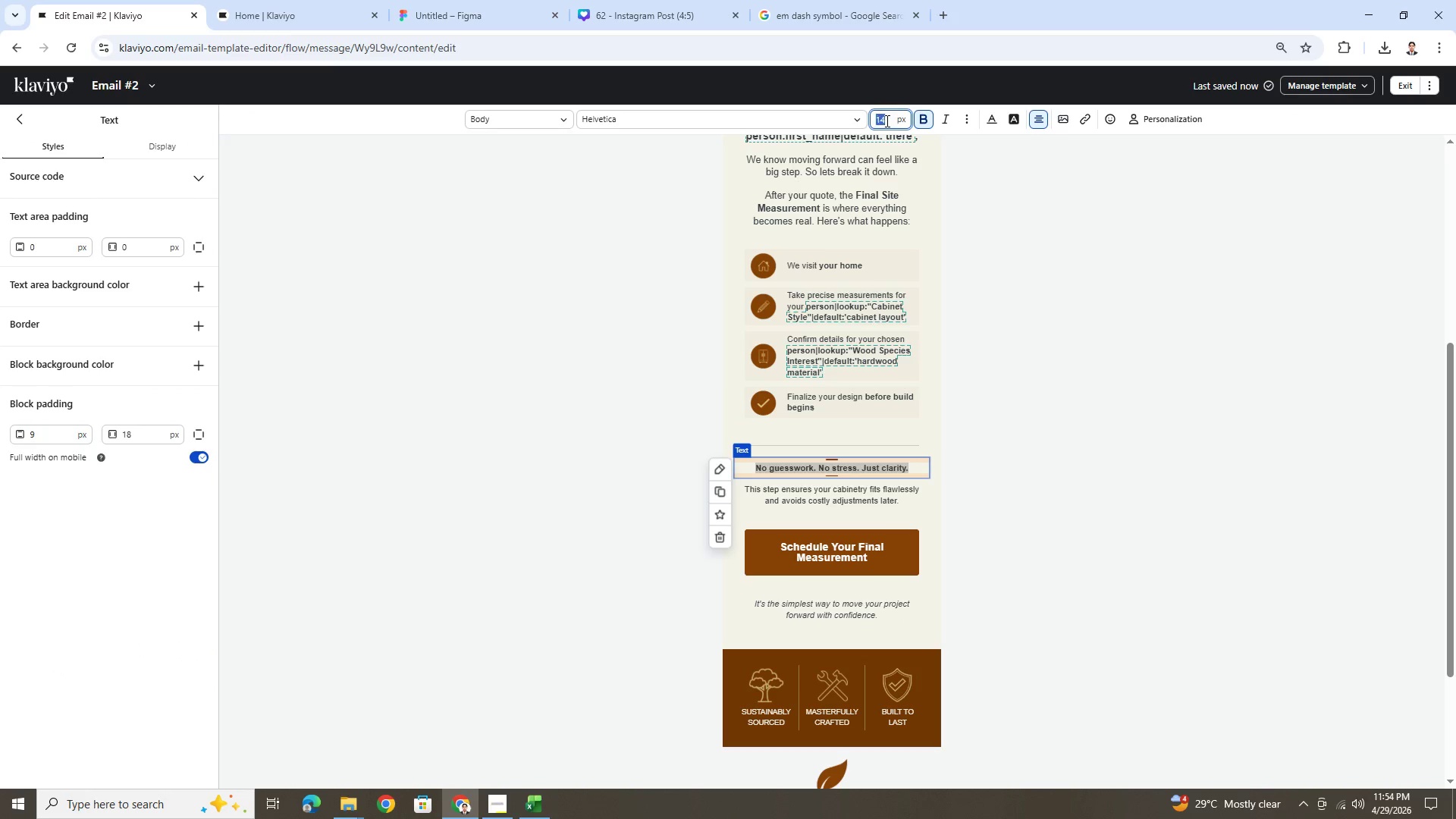 
key(Numpad1)
 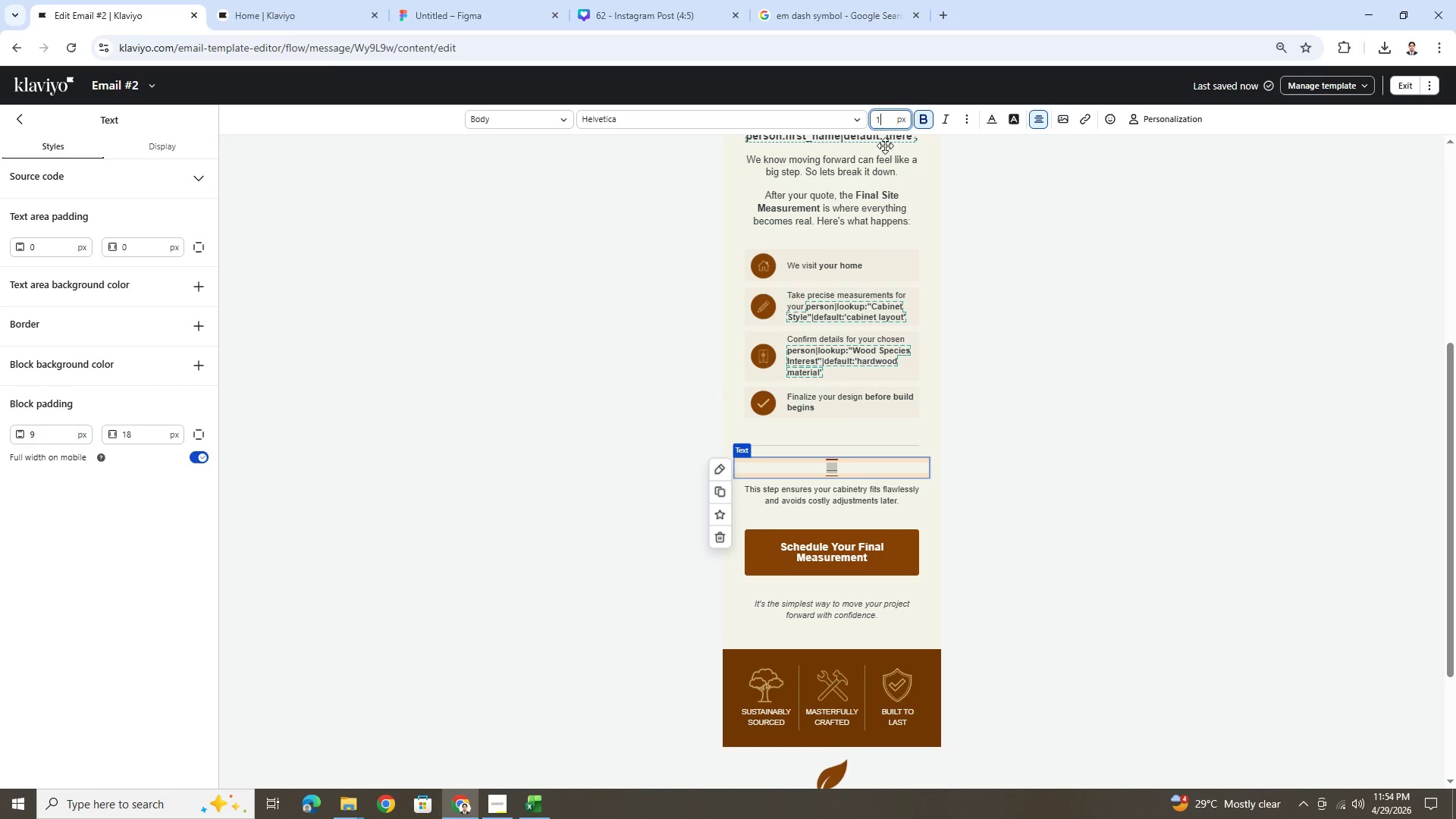 
key(Numpad6)
 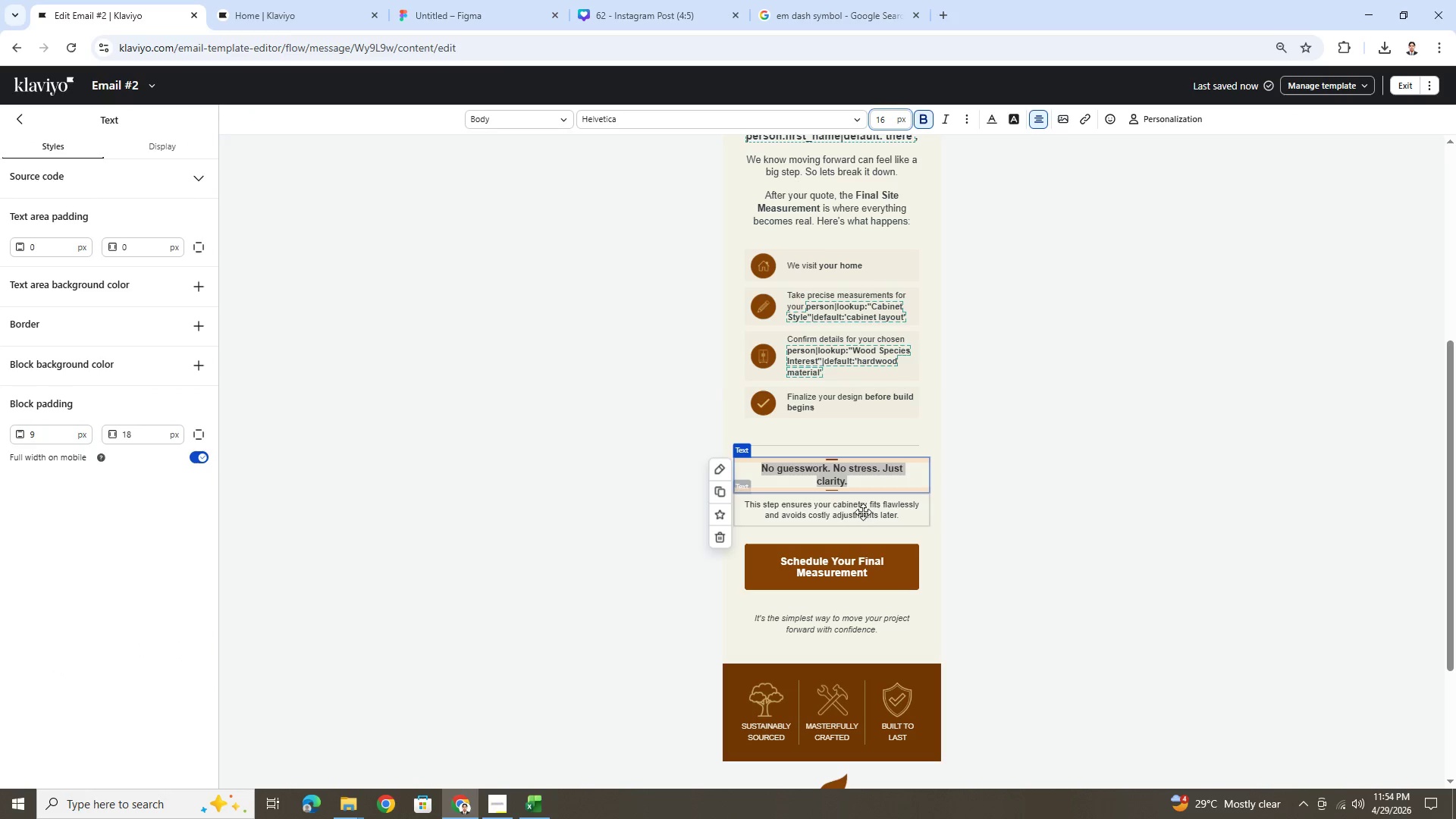 
double_click([861, 516])
 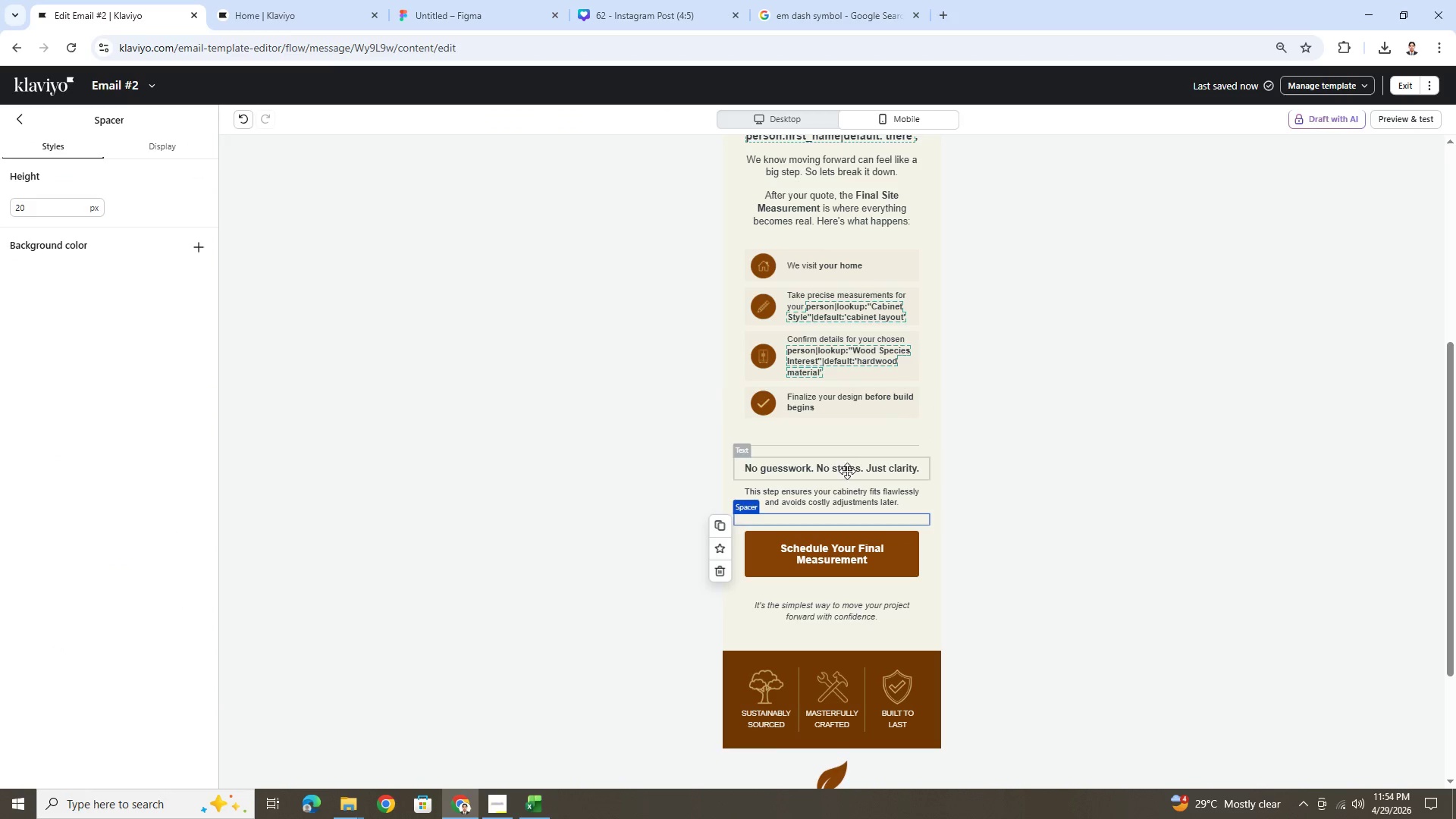 
double_click([845, 492])
 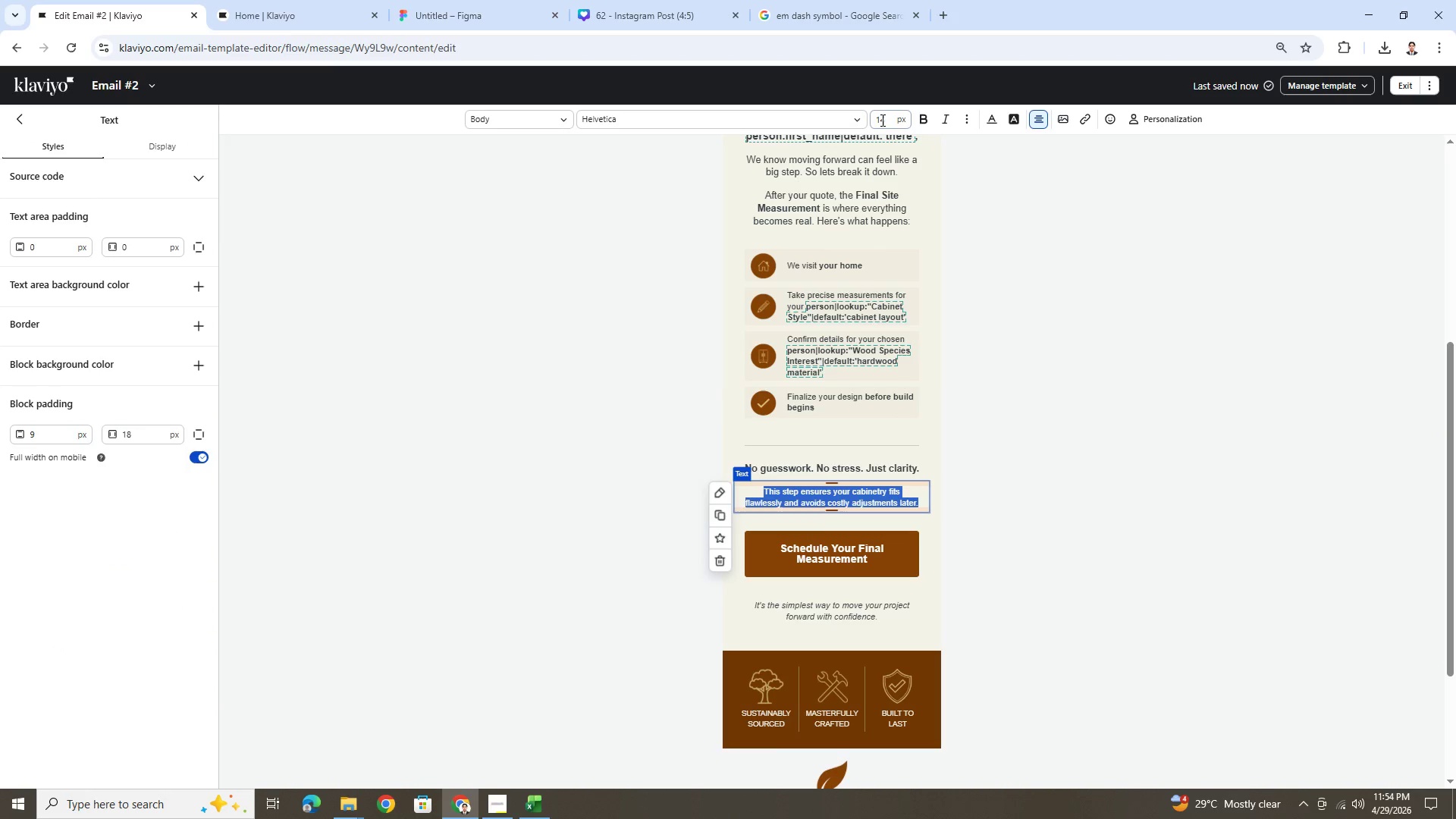 
double_click([881, 119])
 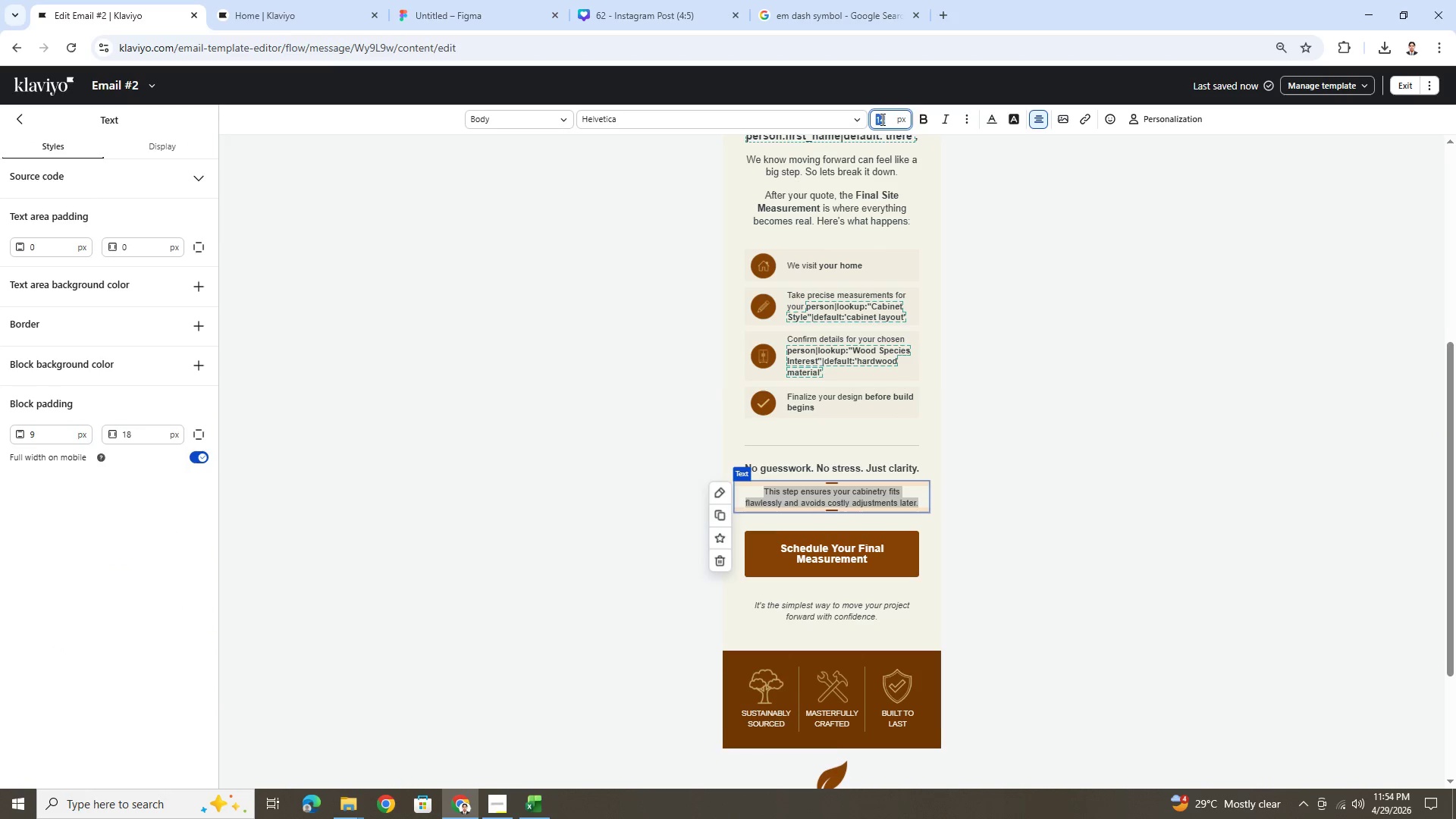 
key(Numpad1)
 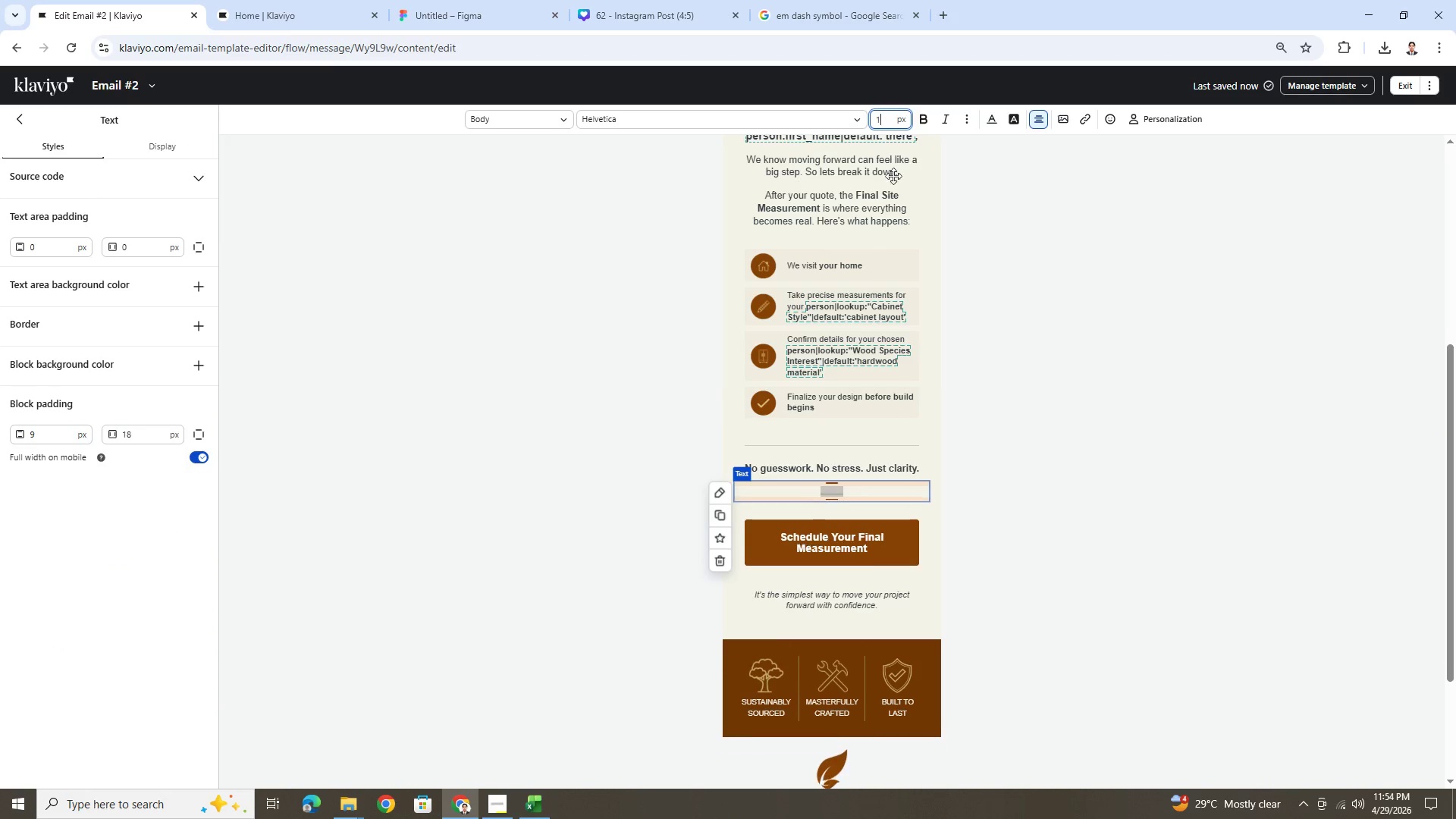 
key(Numpad6)
 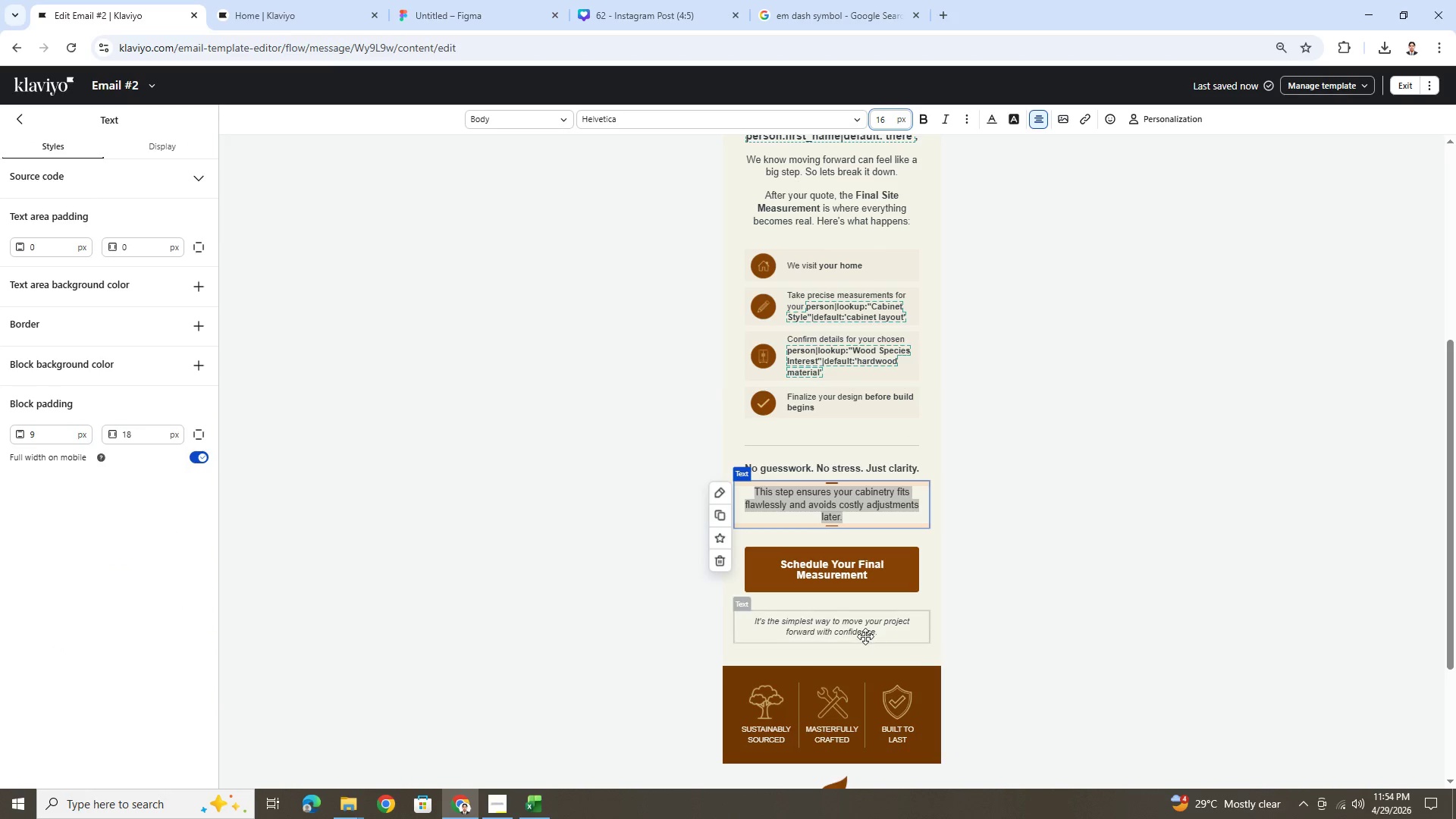 
double_click([865, 635])
 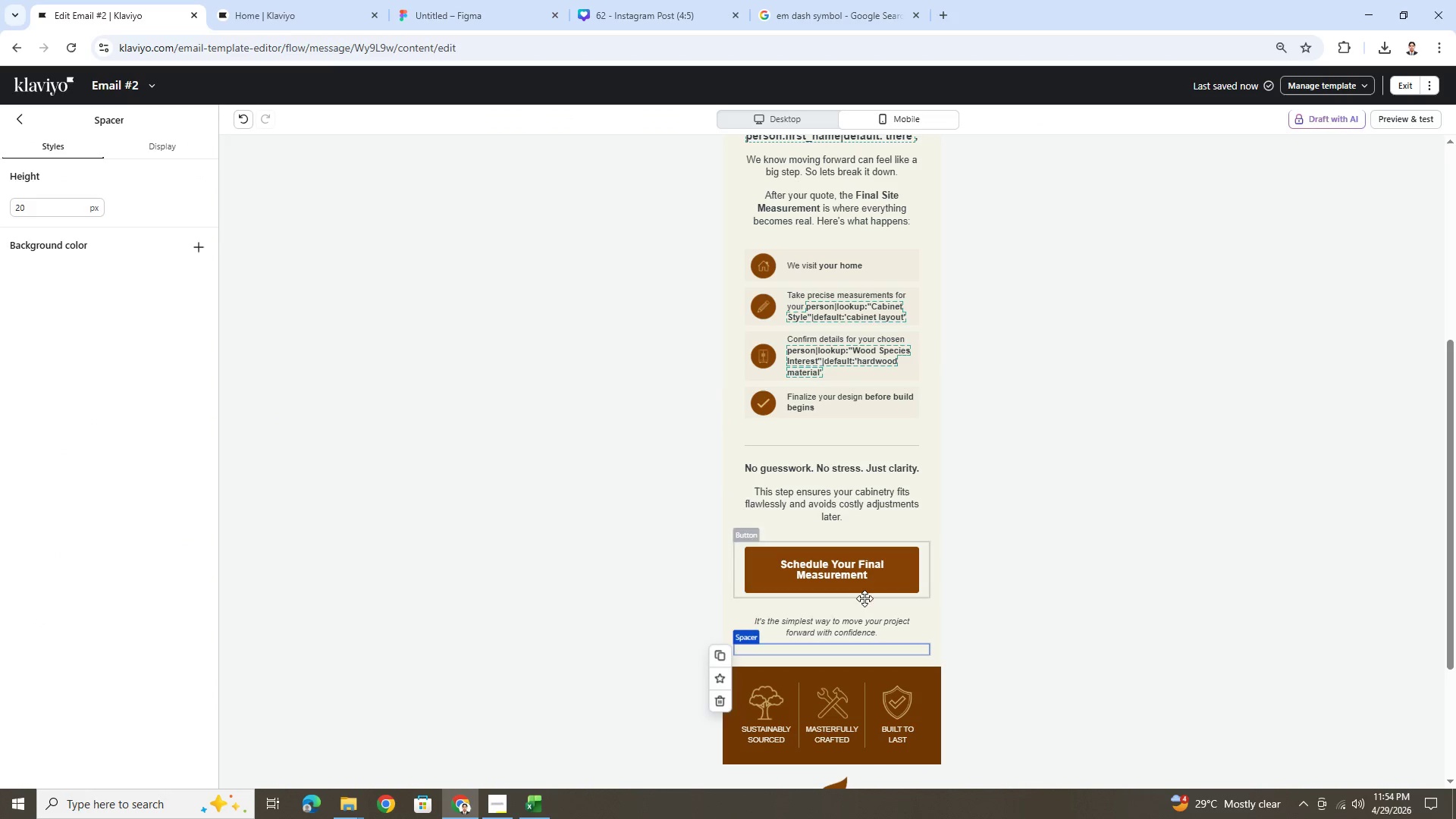 
double_click([864, 613])
 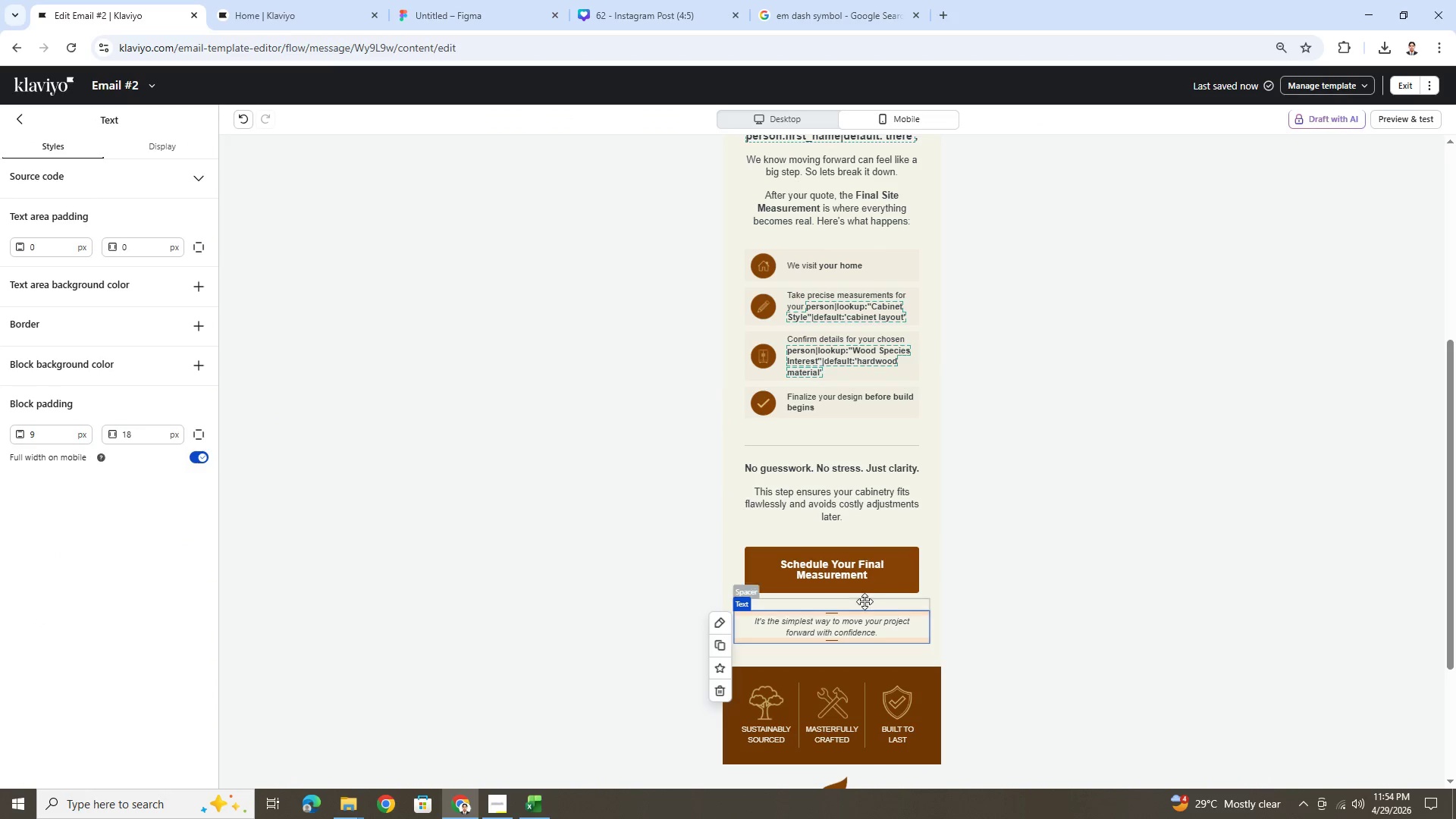 
double_click([861, 629])
 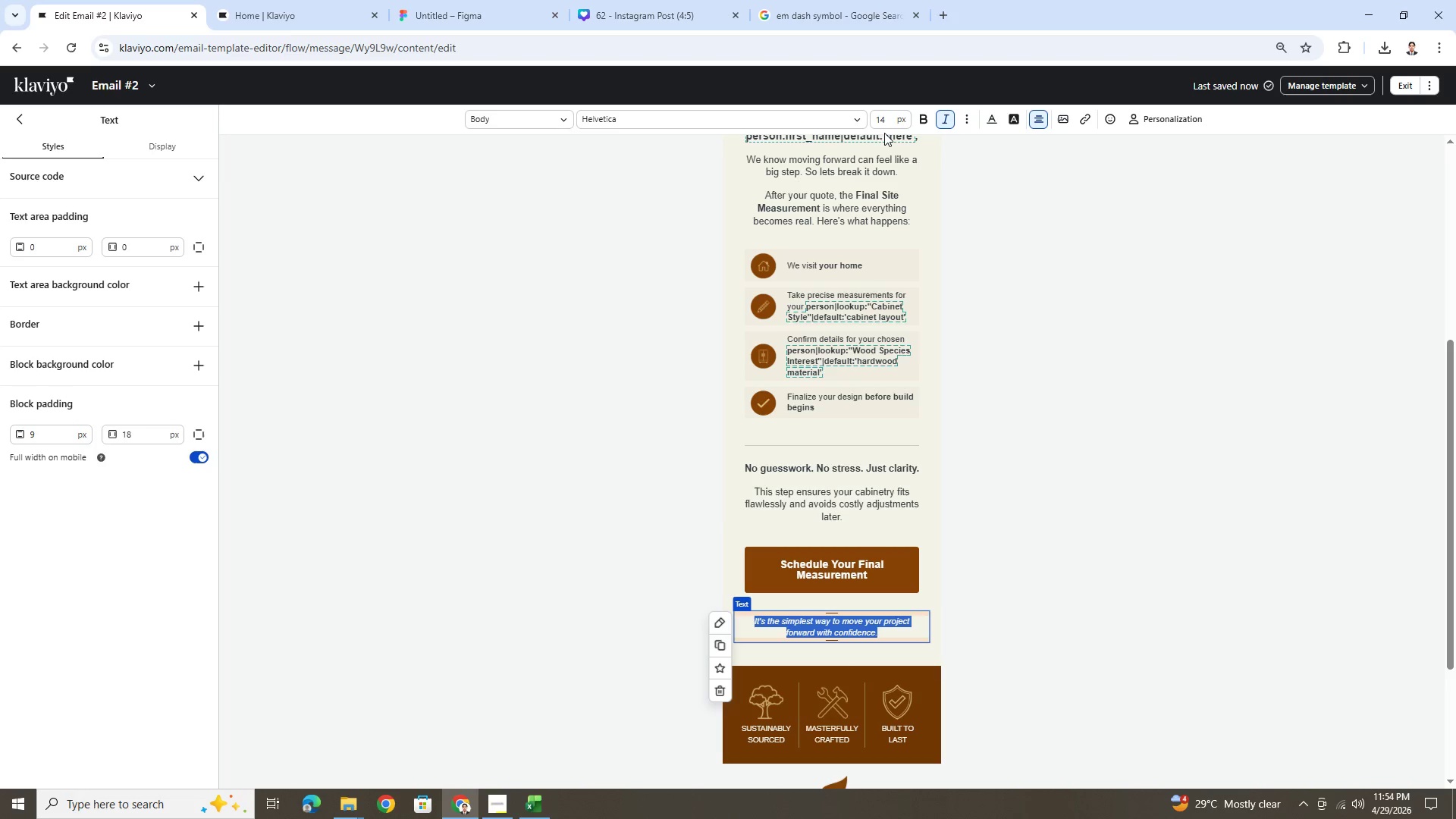 
double_click([885, 126])
 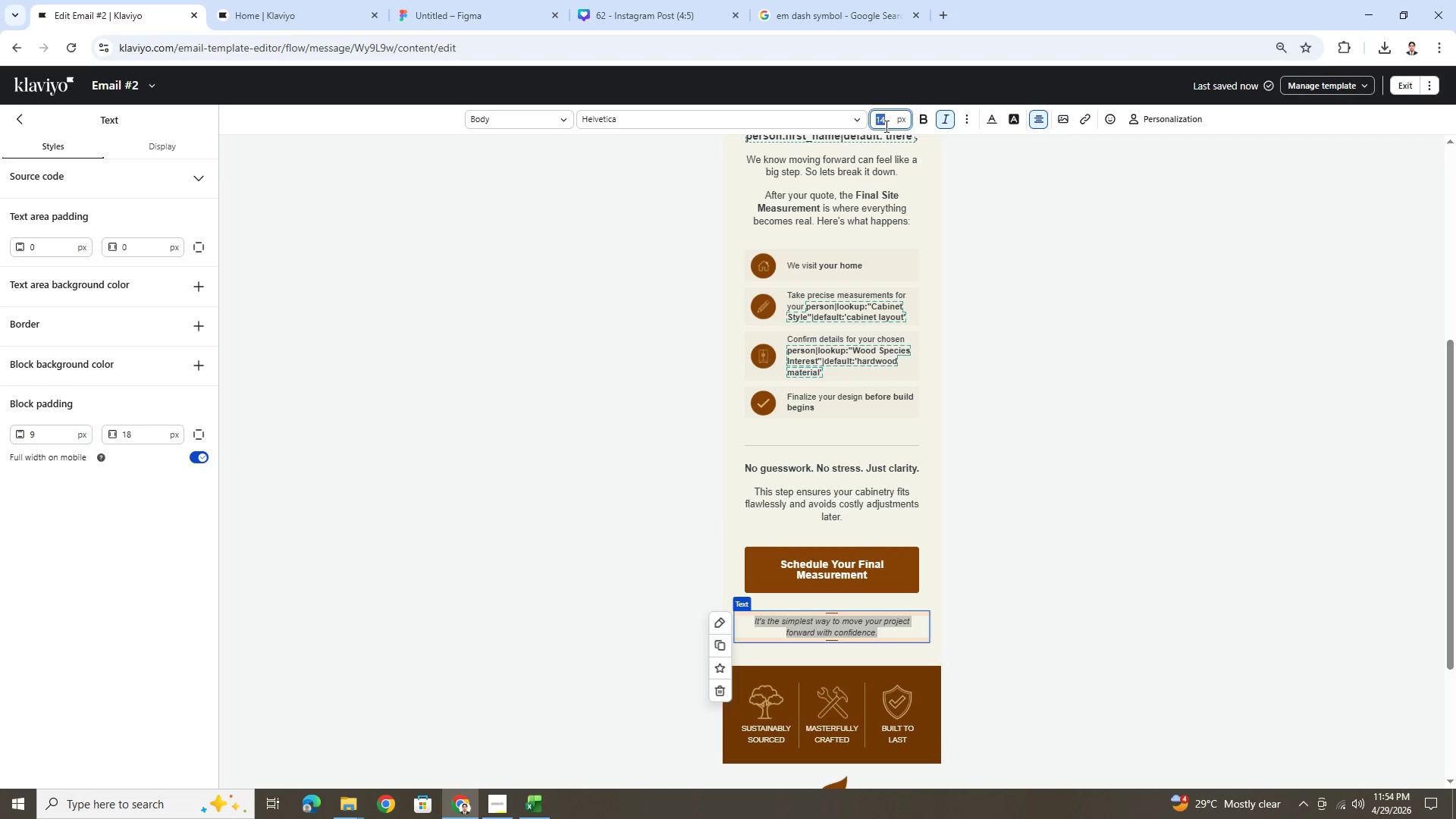 
key(Numpad1)
 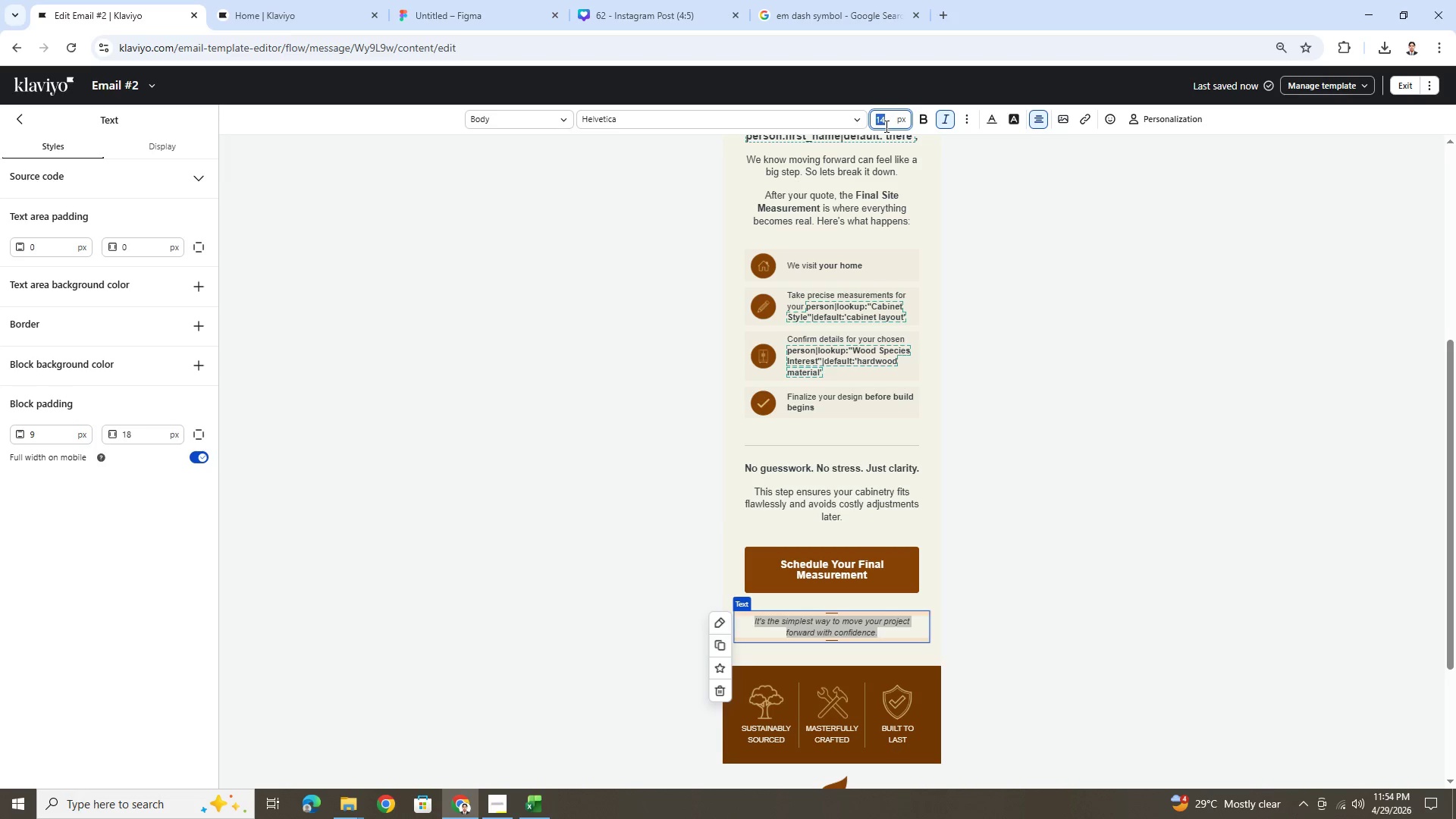 
key(Numpad6)
 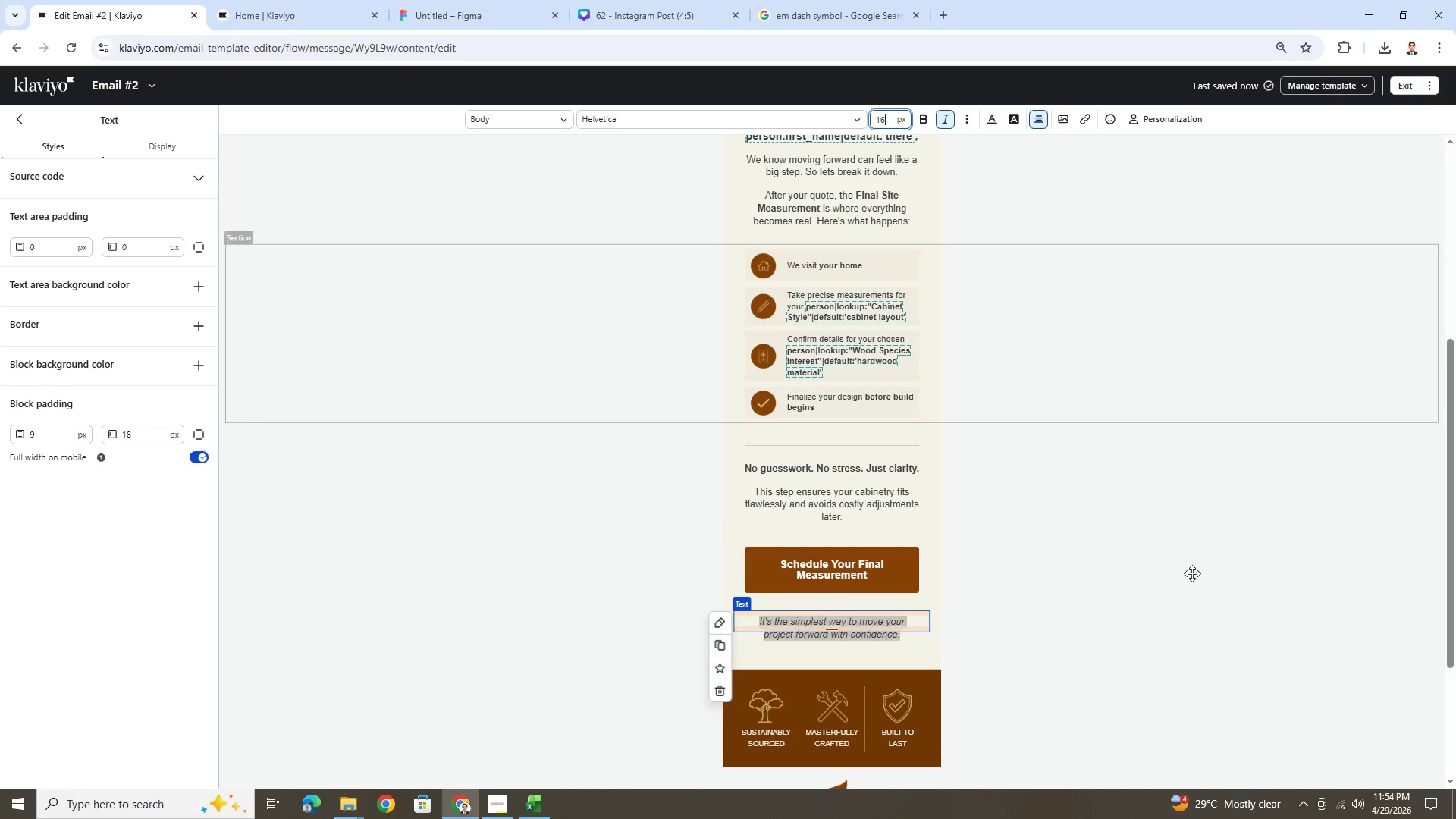 
left_click([1192, 576])
 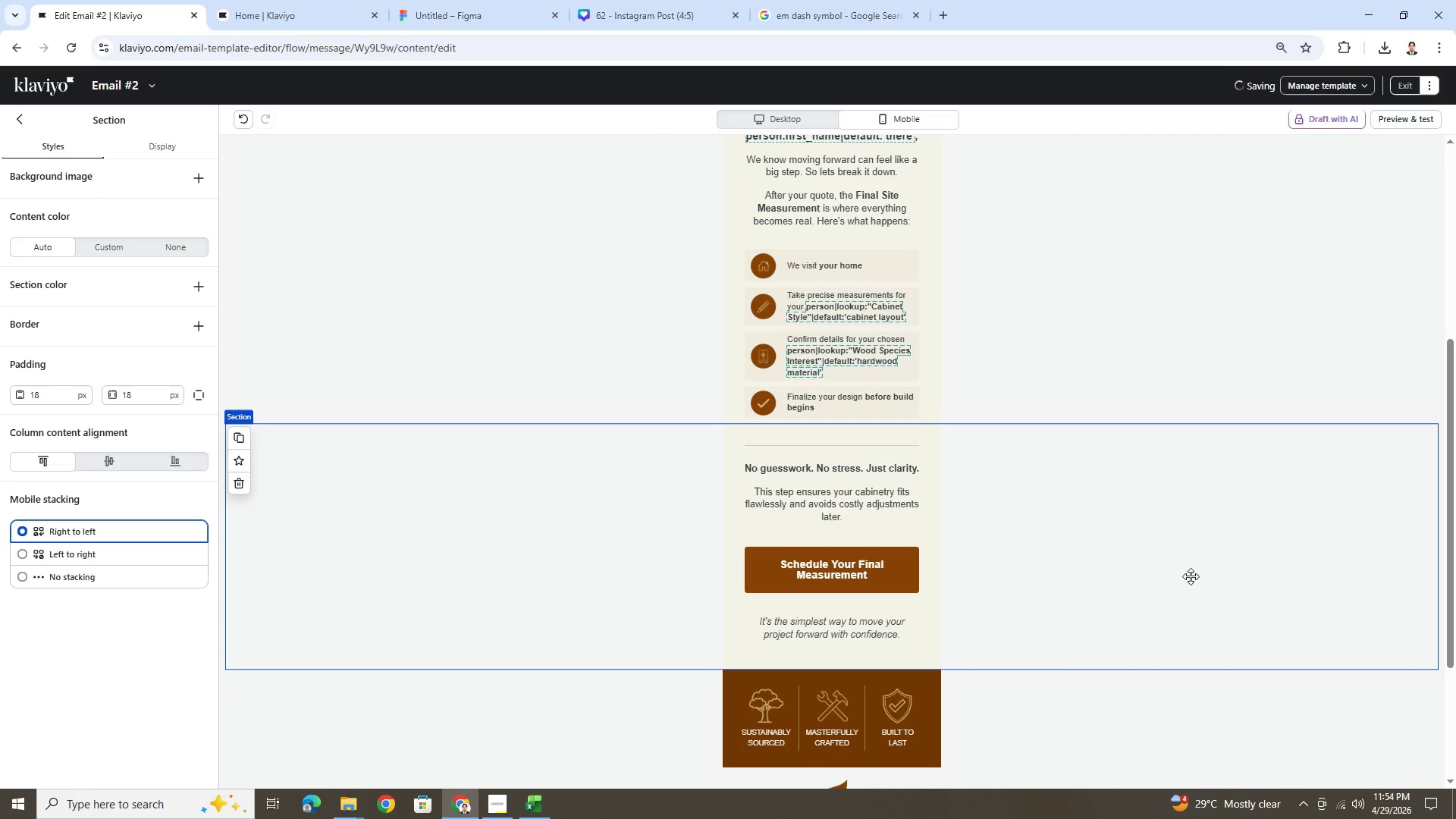 
scroll: coordinate [1192, 593], scroll_direction: up, amount: 5.0
 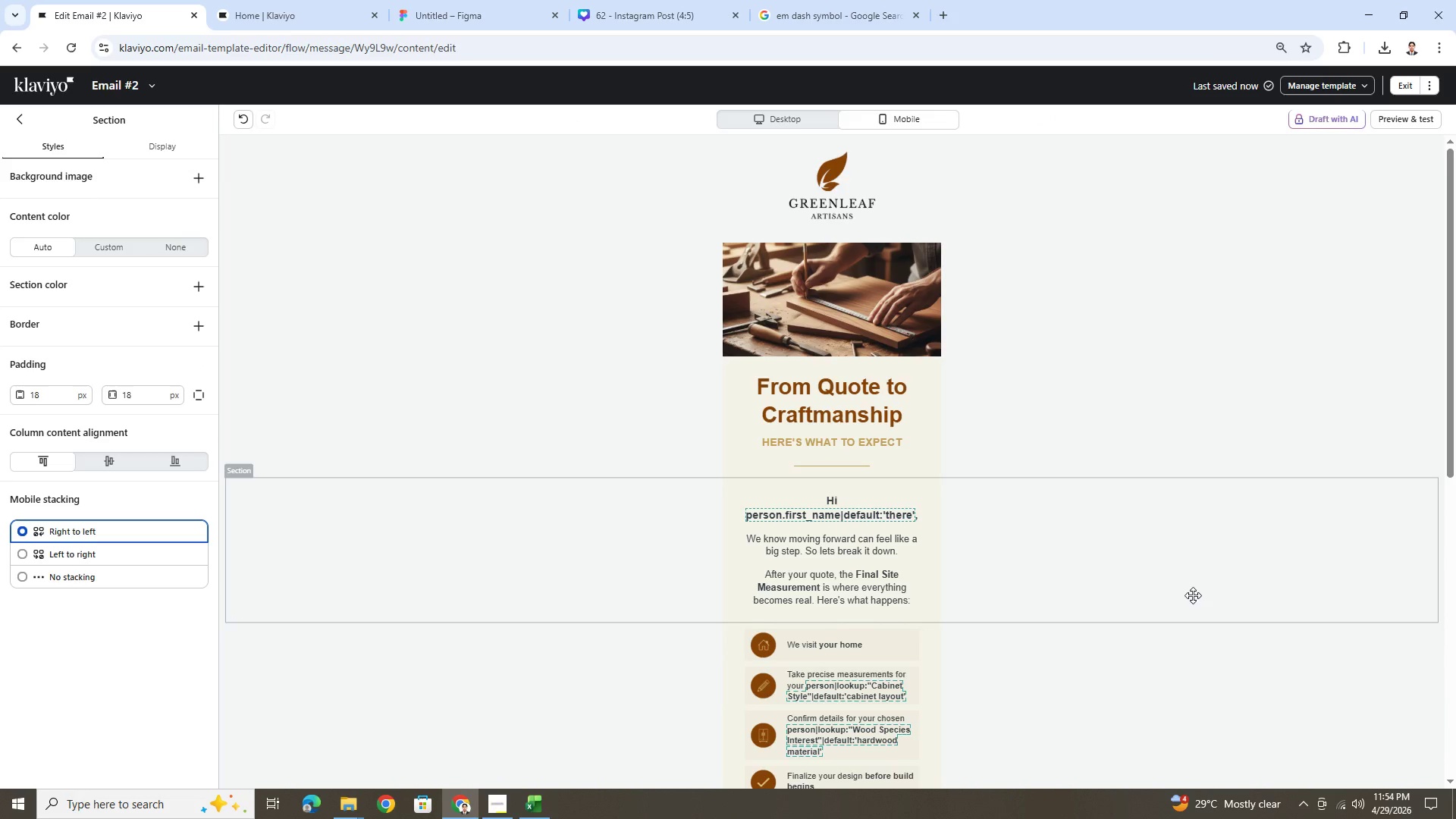 
scroll: coordinate [1193, 595], scroll_direction: down, amount: 2.0
 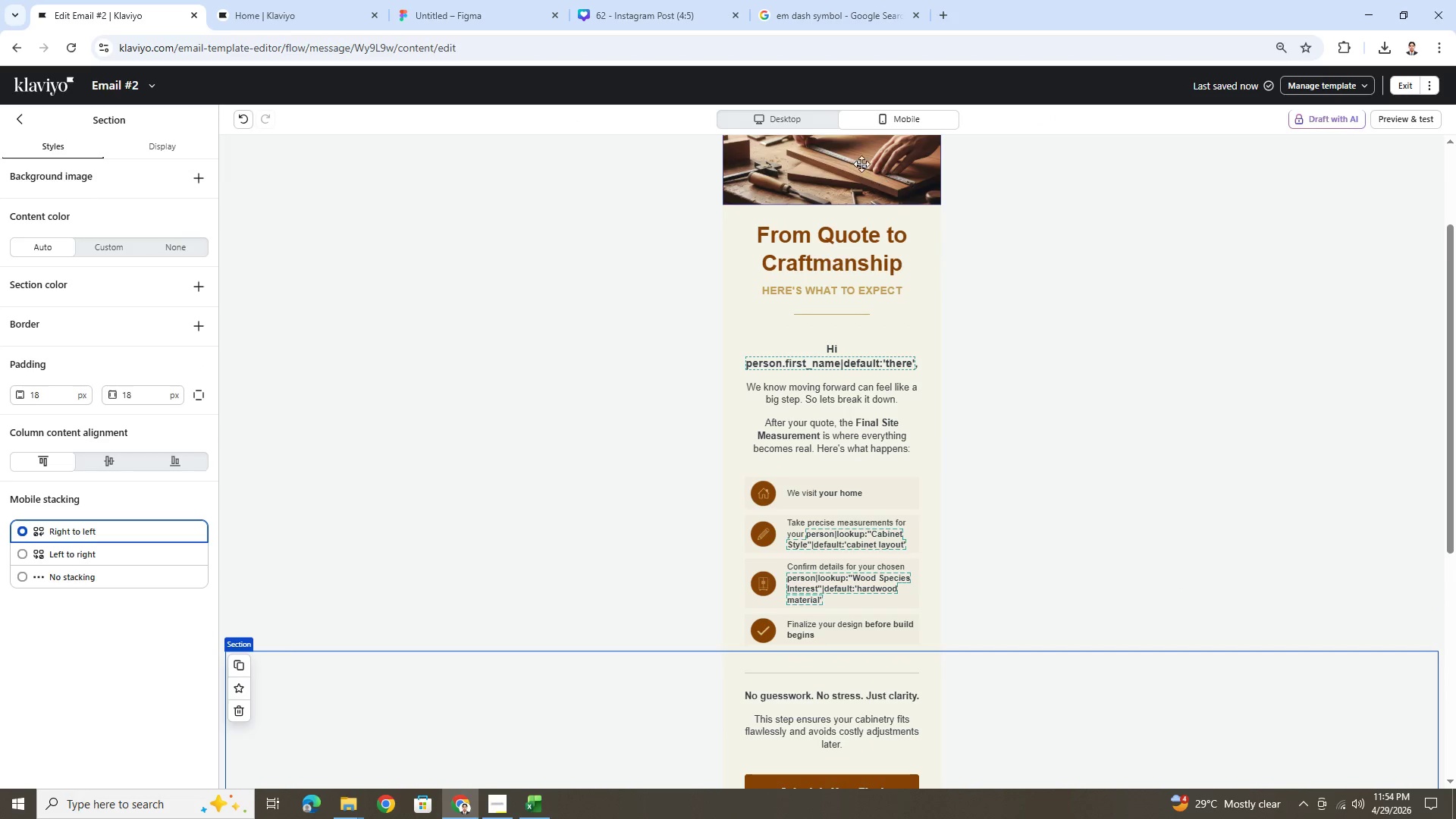 
left_click([810, 127])
 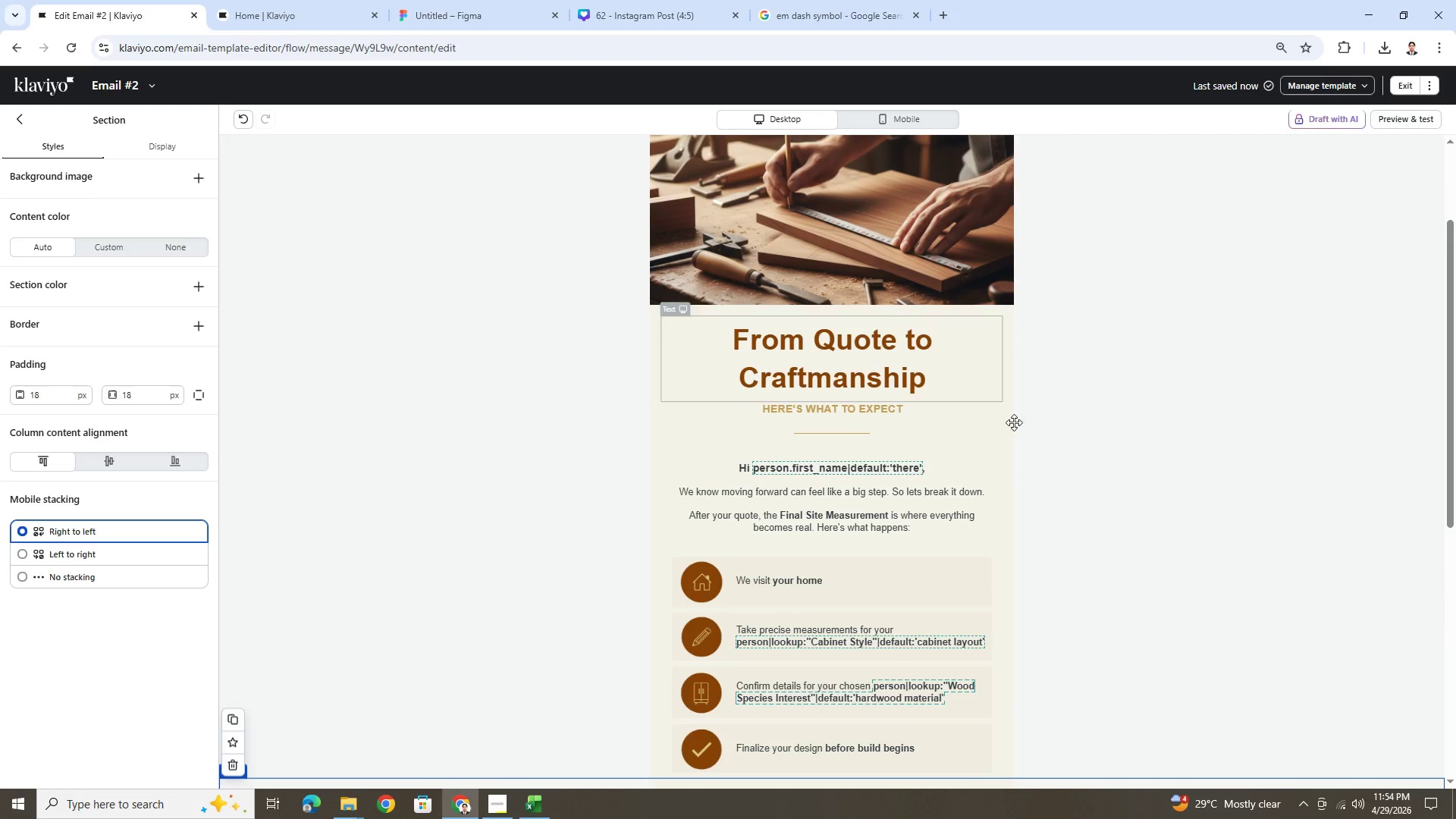 
scroll: coordinate [1041, 483], scroll_direction: down, amount: 4.0
 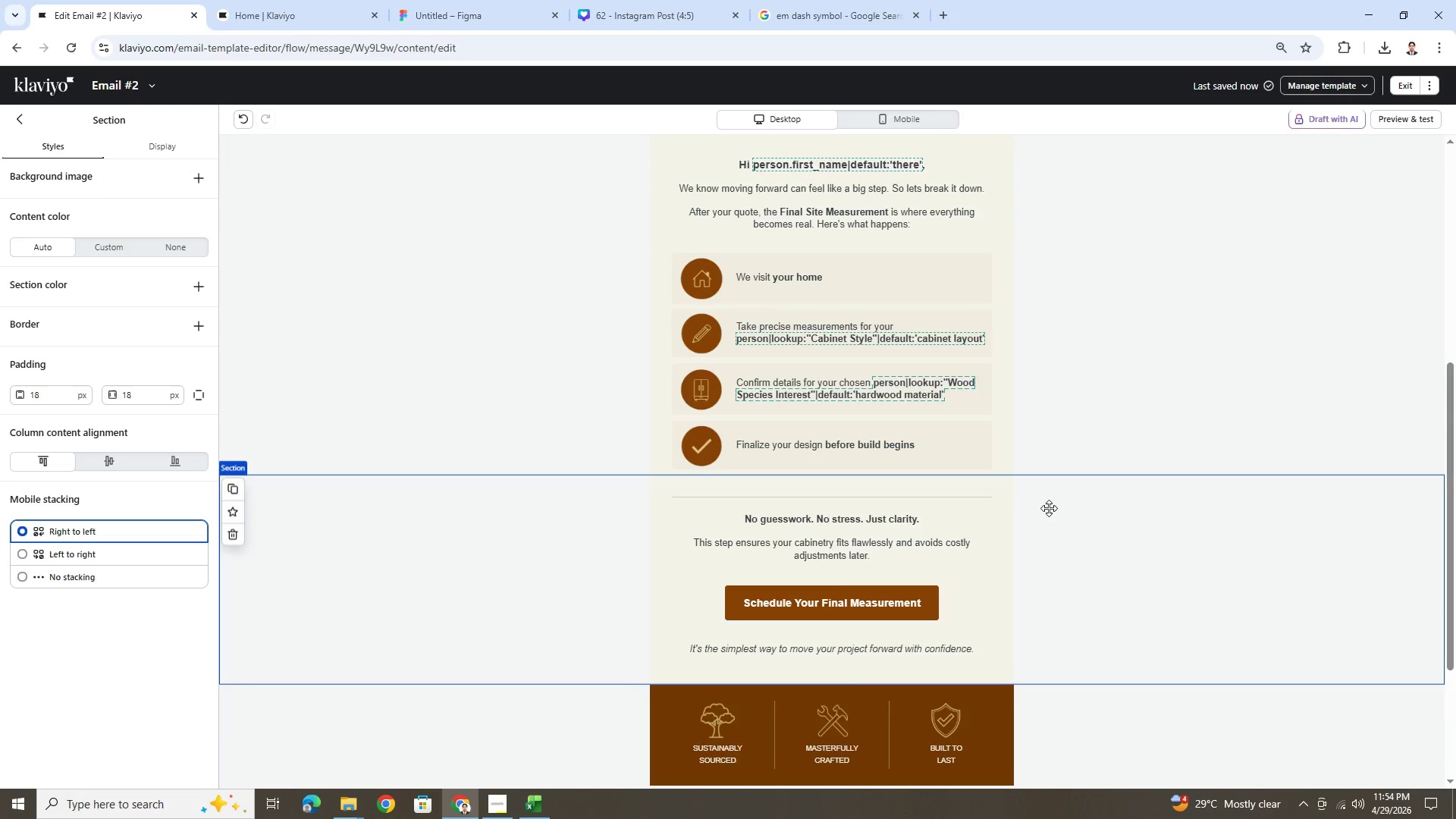 
scroll: coordinate [351, 270], scroll_direction: up, amount: 7.0
 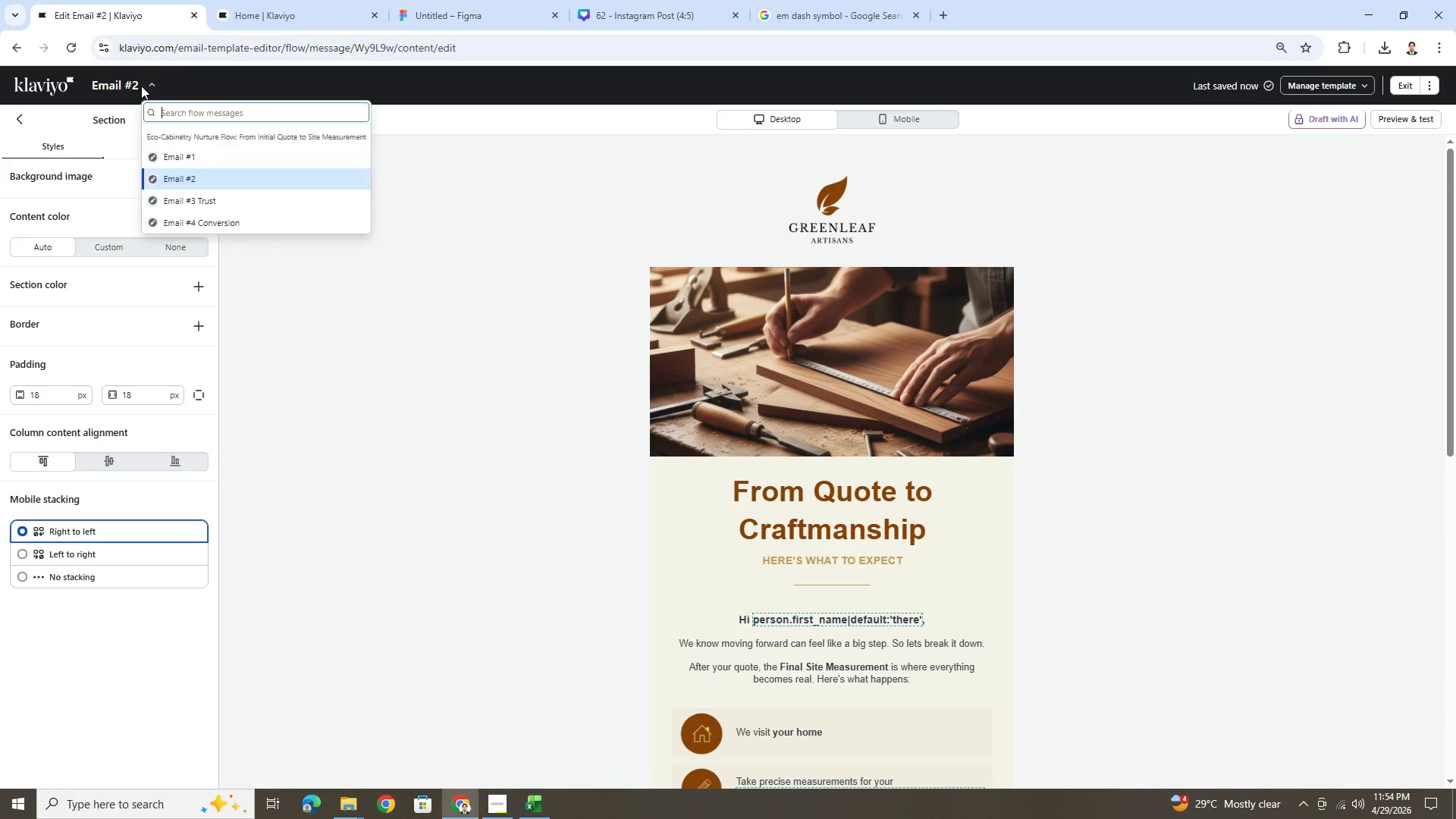 
left_click([139, 84])
 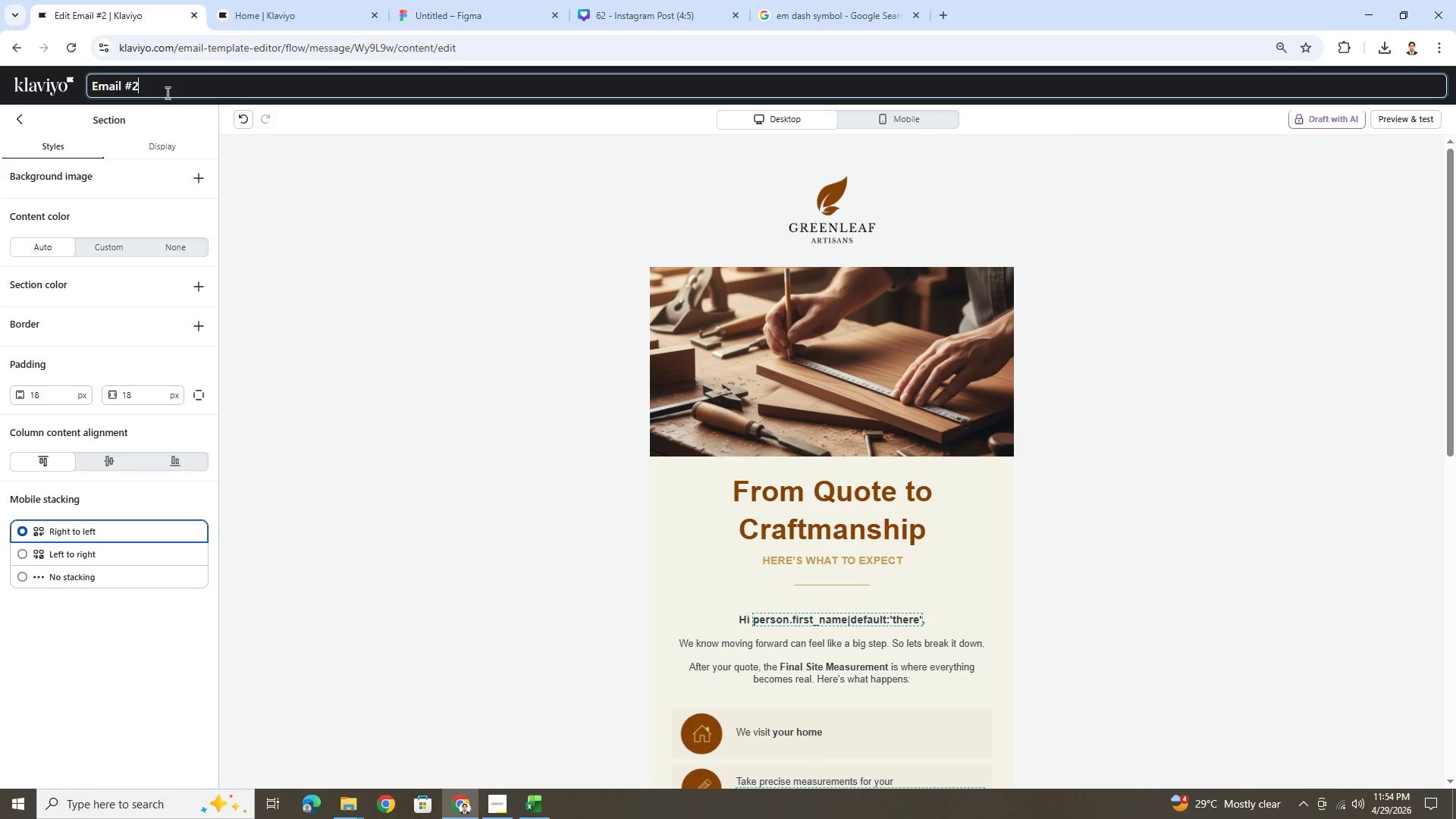 
type( Education)
 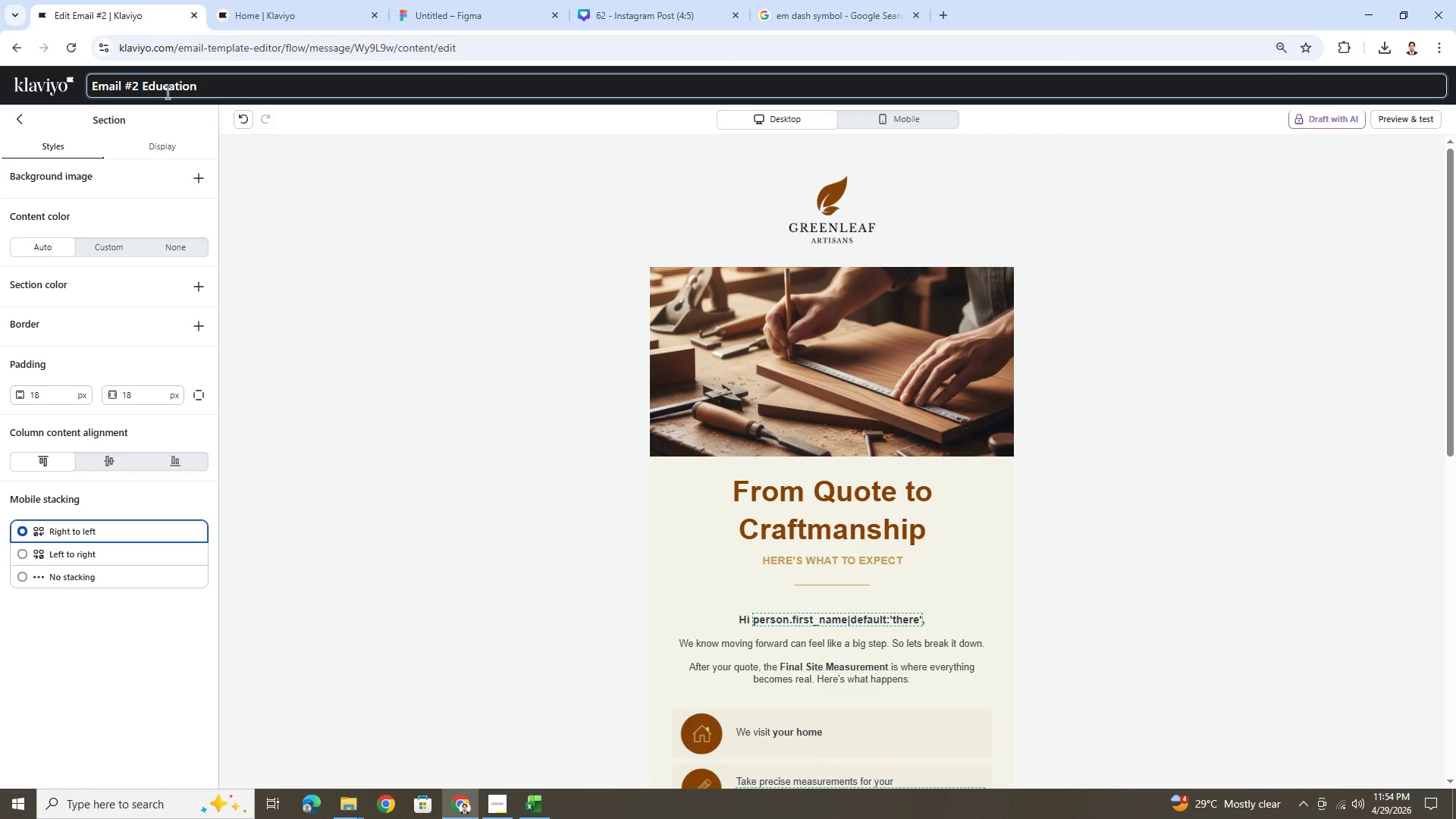 
left_click([452, 366])
 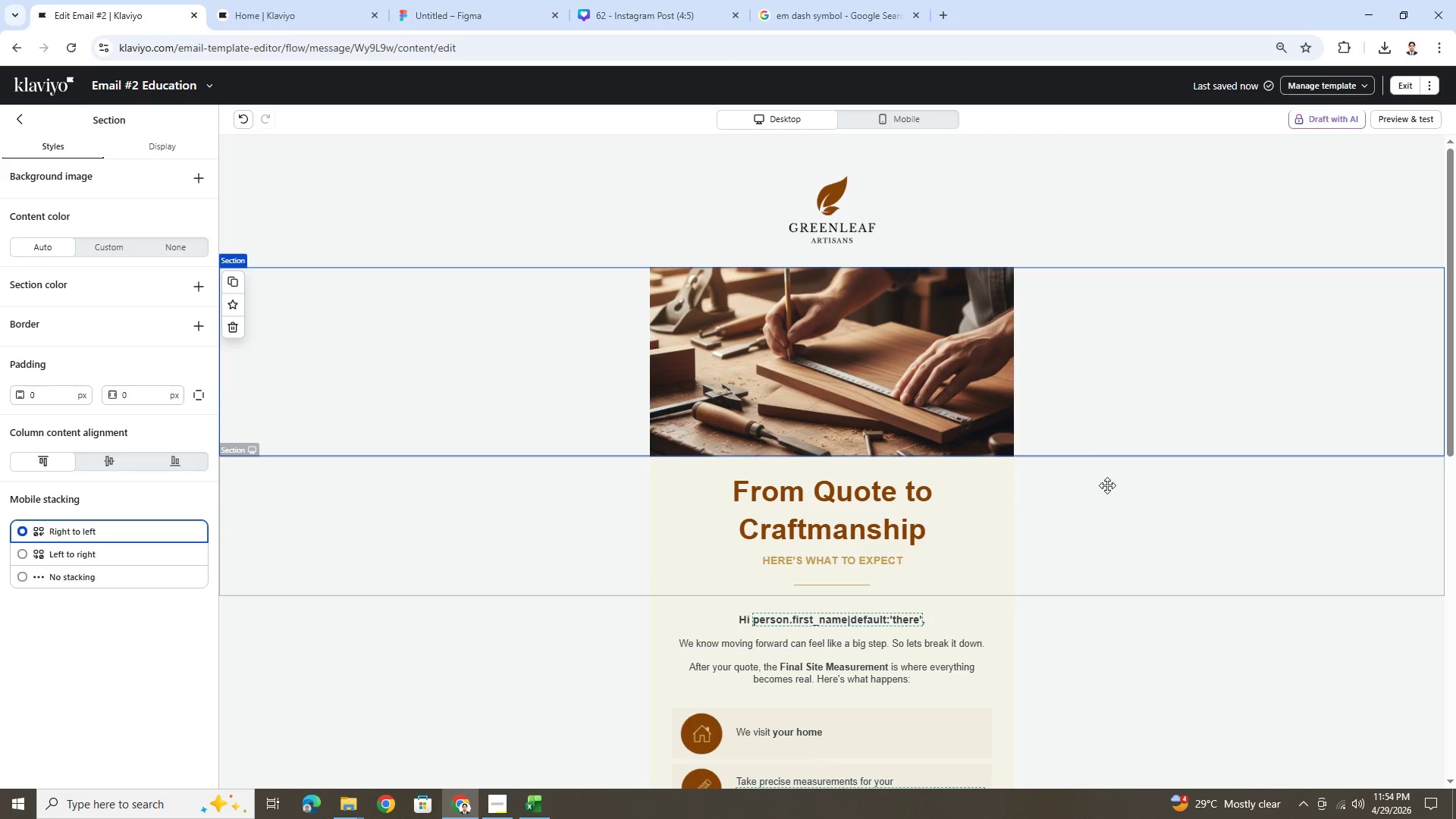 
scroll: coordinate [1216, 548], scroll_direction: down, amount: 2.0
 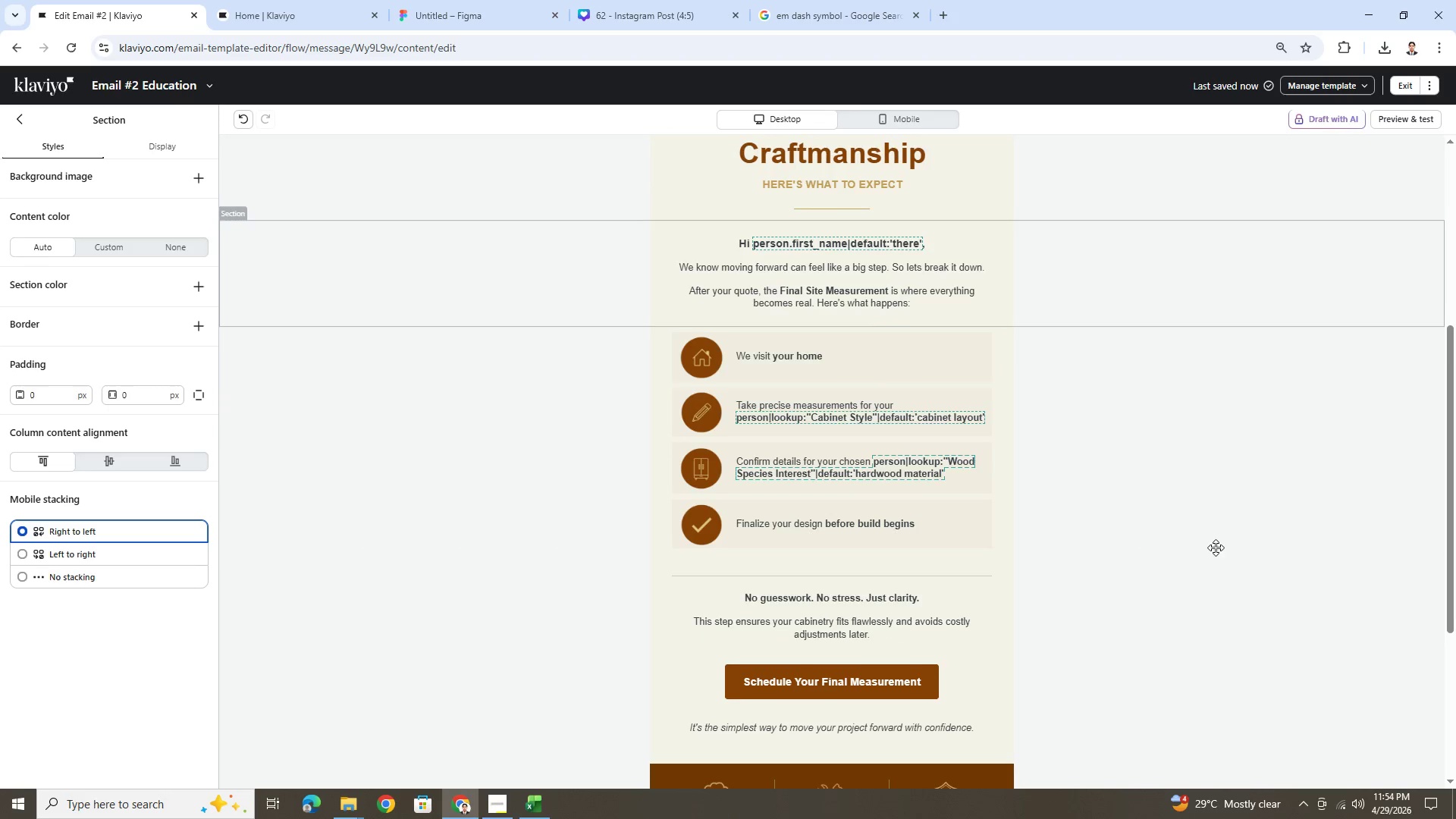 
scroll: coordinate [1216, 548], scroll_direction: up, amount: 6.0
 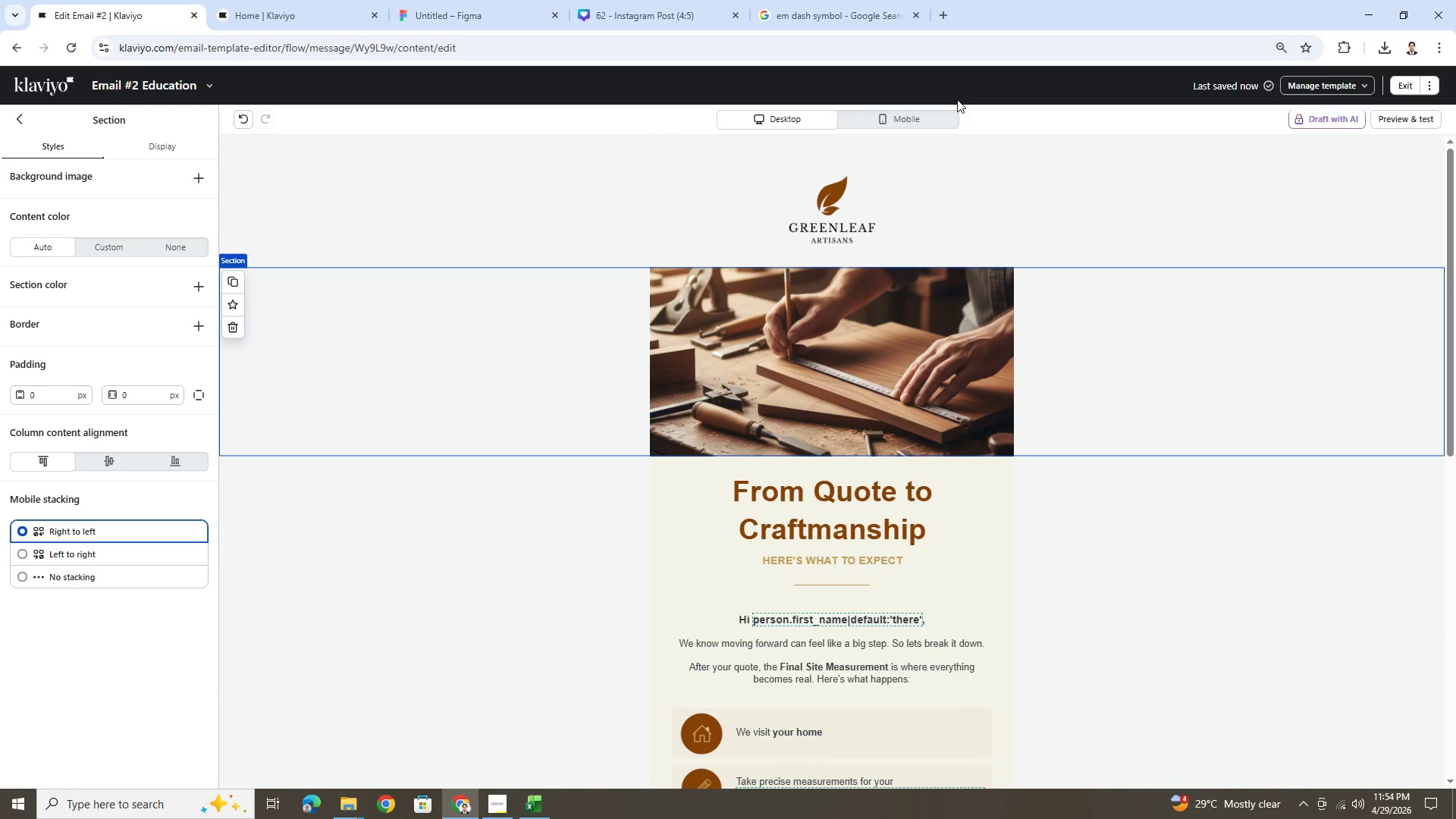 
left_click([204, 77])
 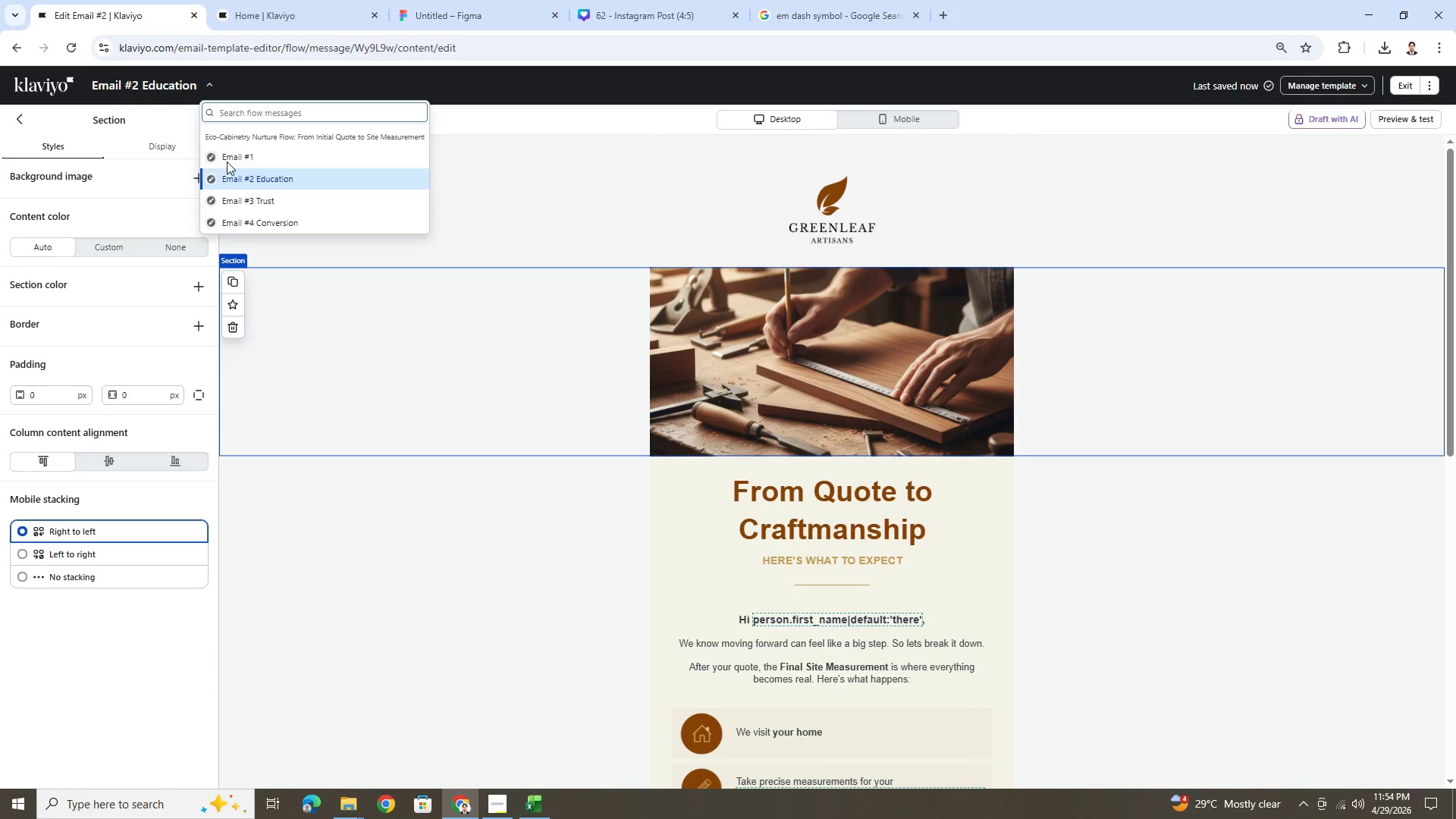 
left_click([229, 155])
 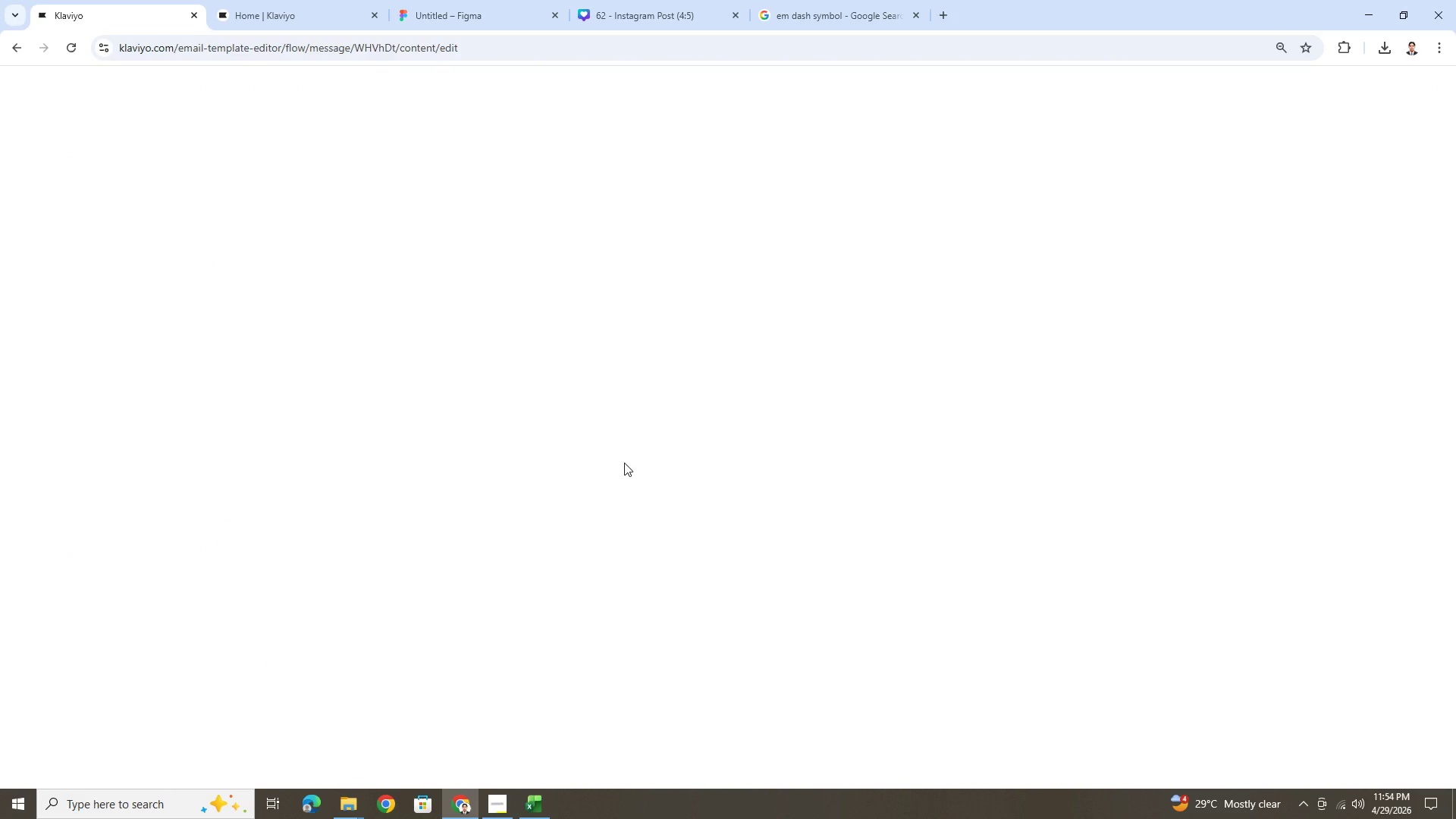 
wait(8.7)
 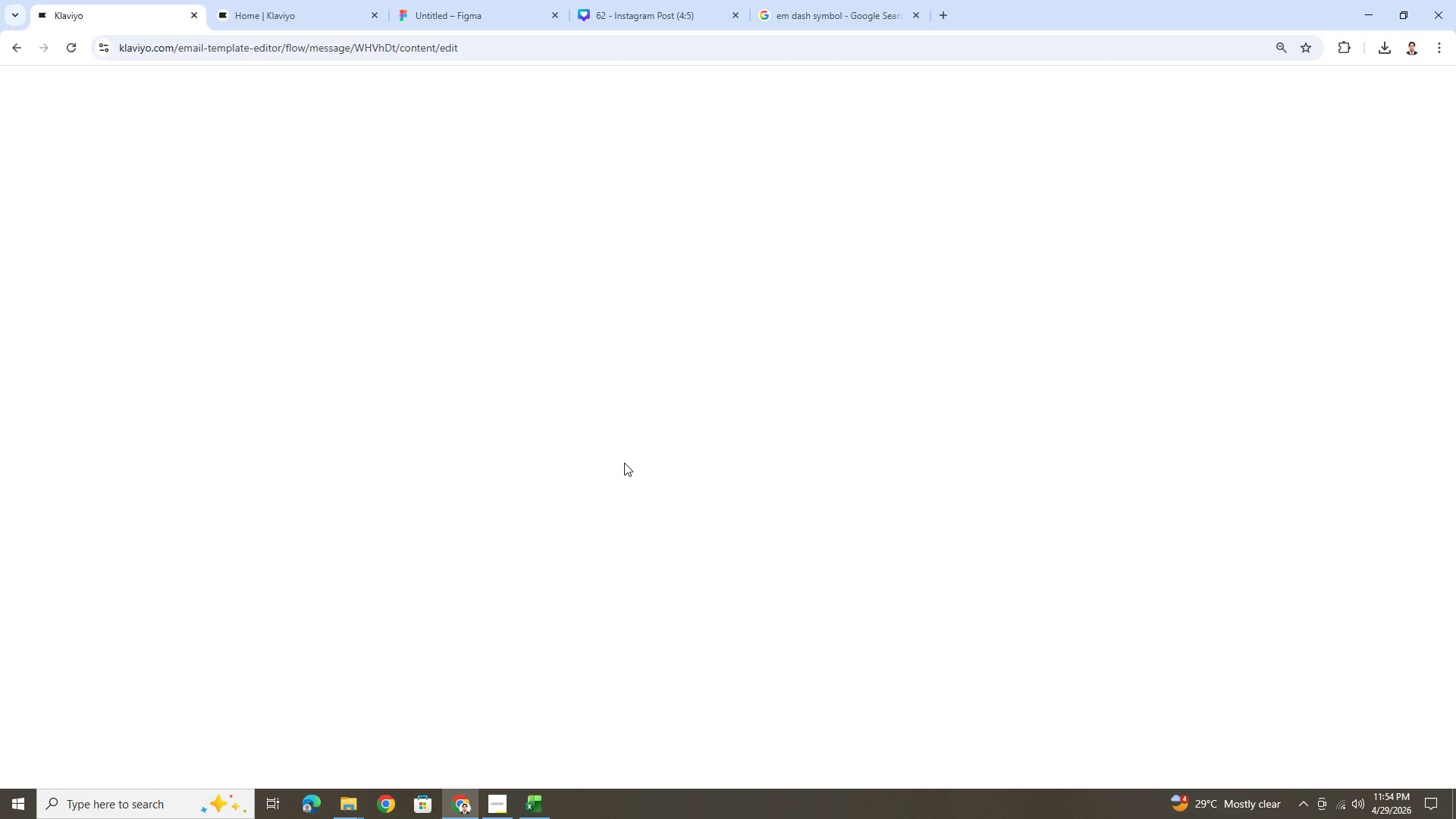 
scroll: coordinate [819, 484], scroll_direction: down, amount: 5.0
 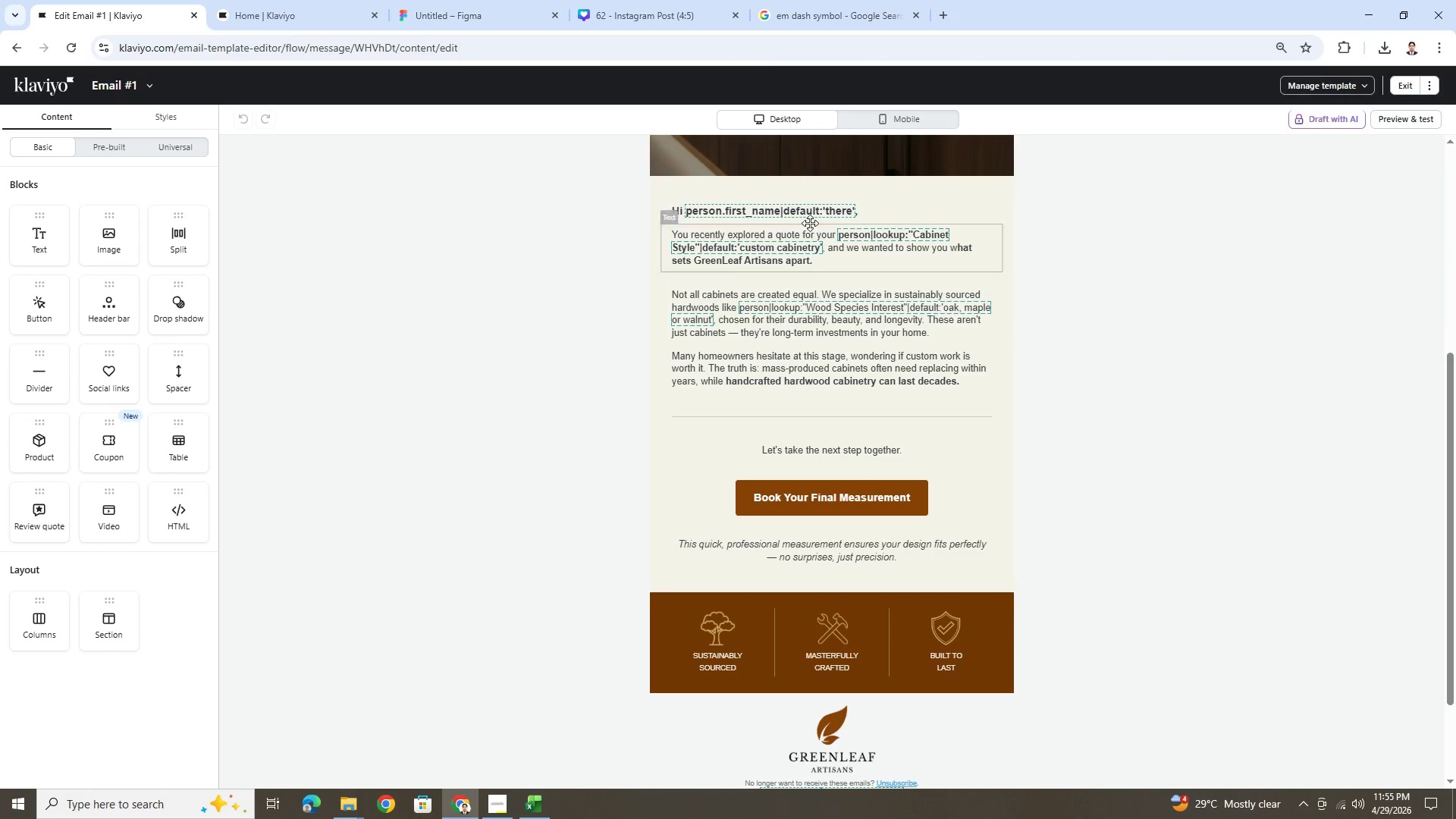 
left_click([871, 121])
 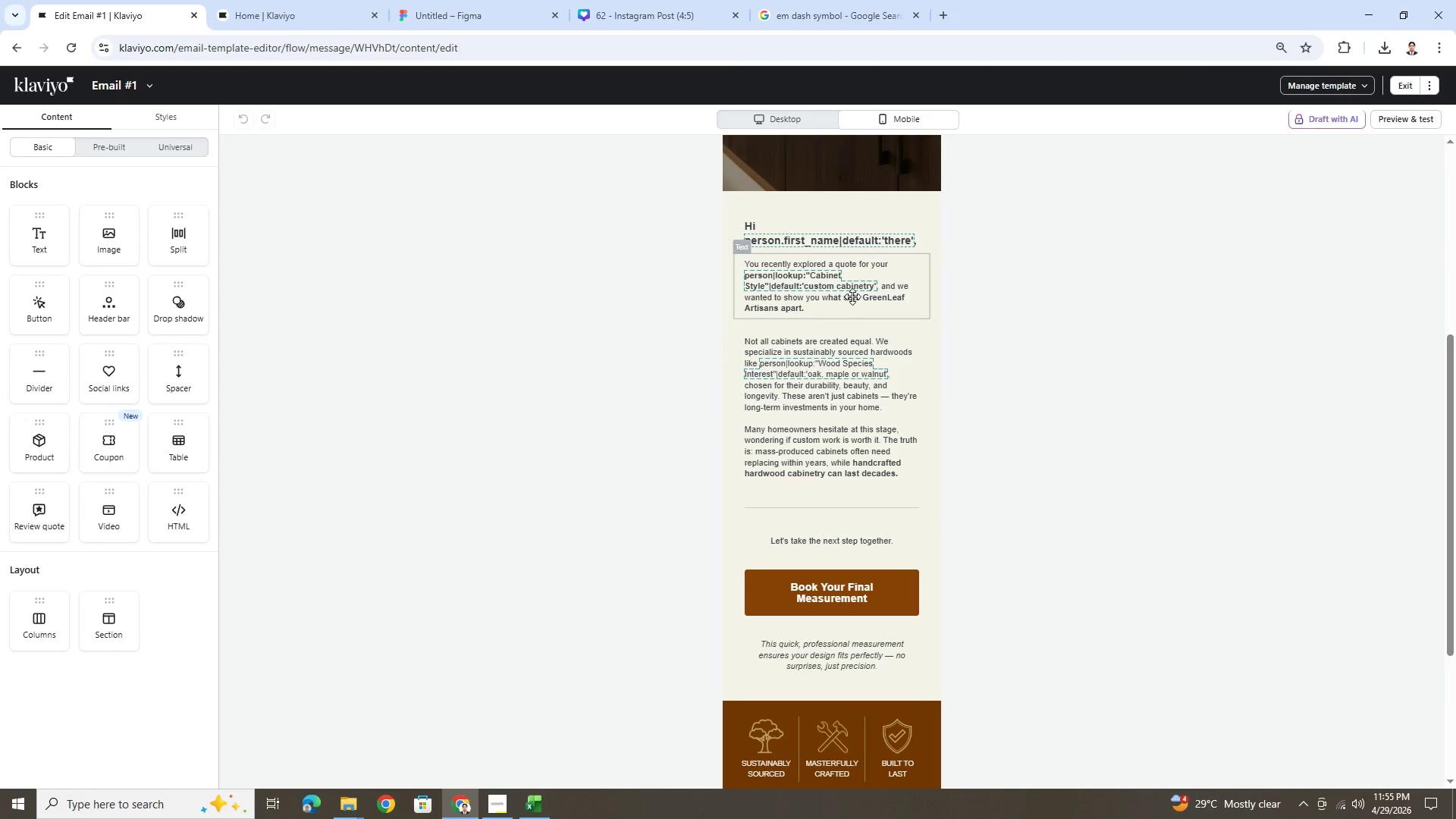 
double_click([852, 293])
 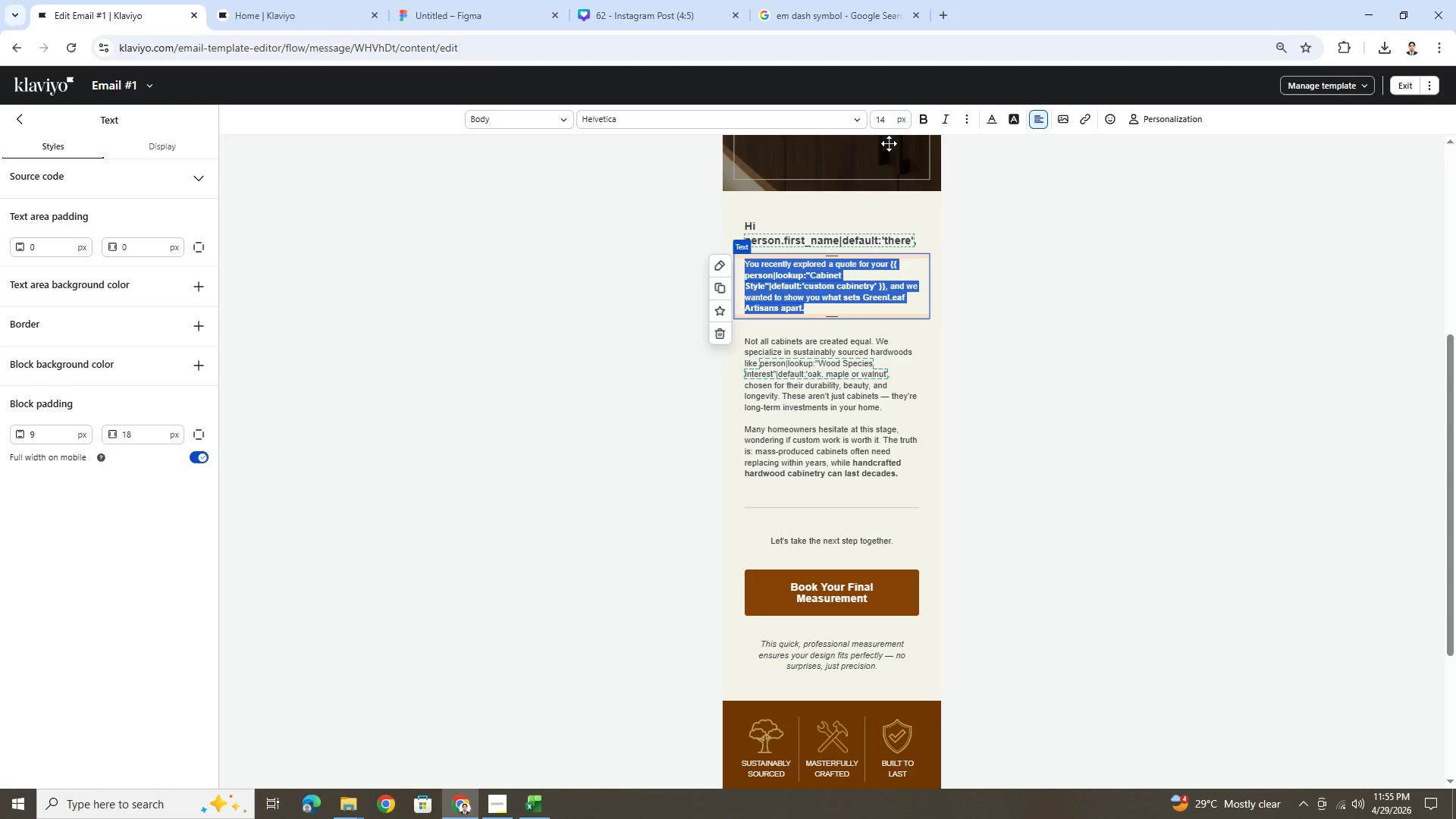 
double_click([883, 124])
 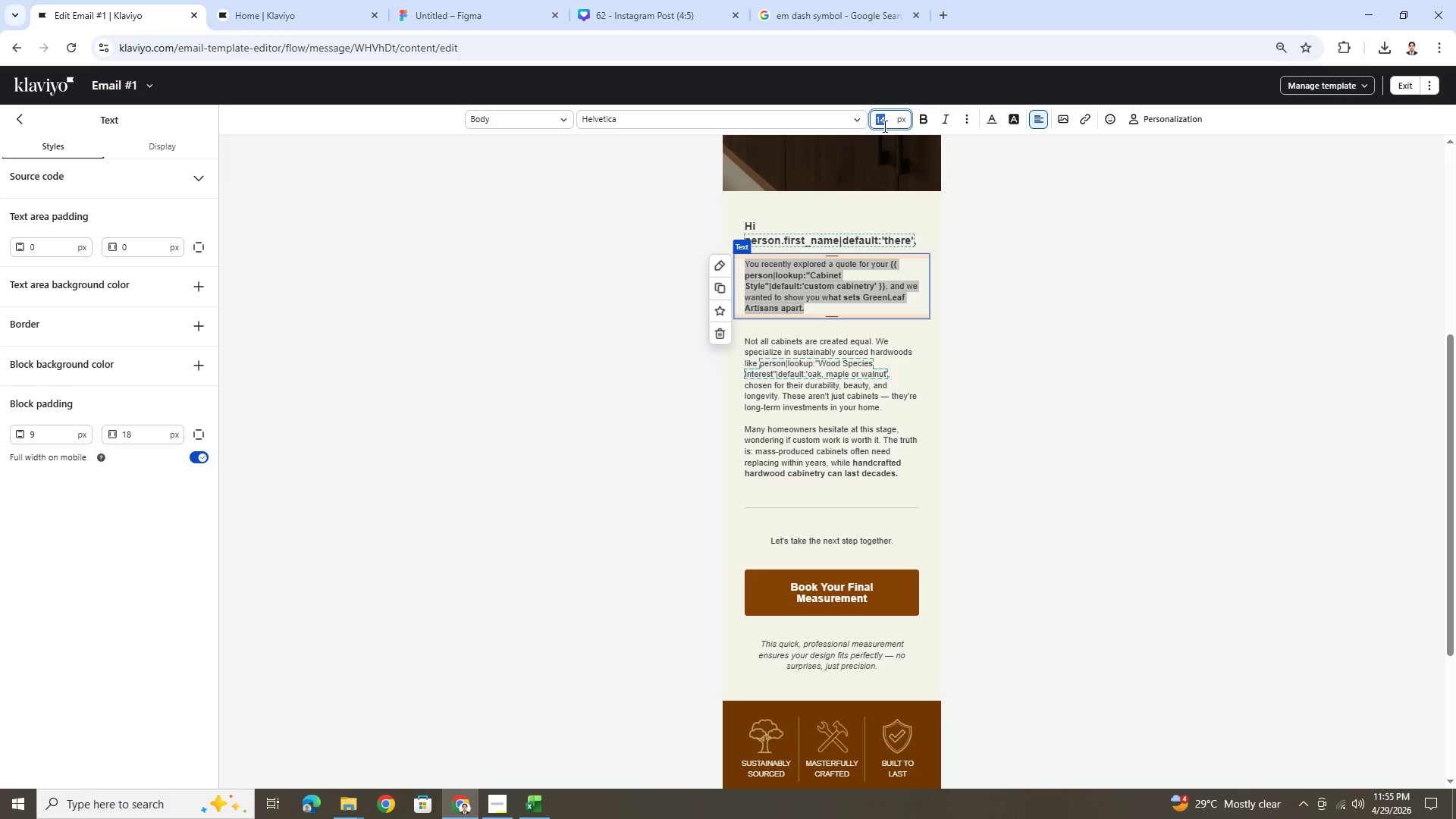 
key(Numpad1)
 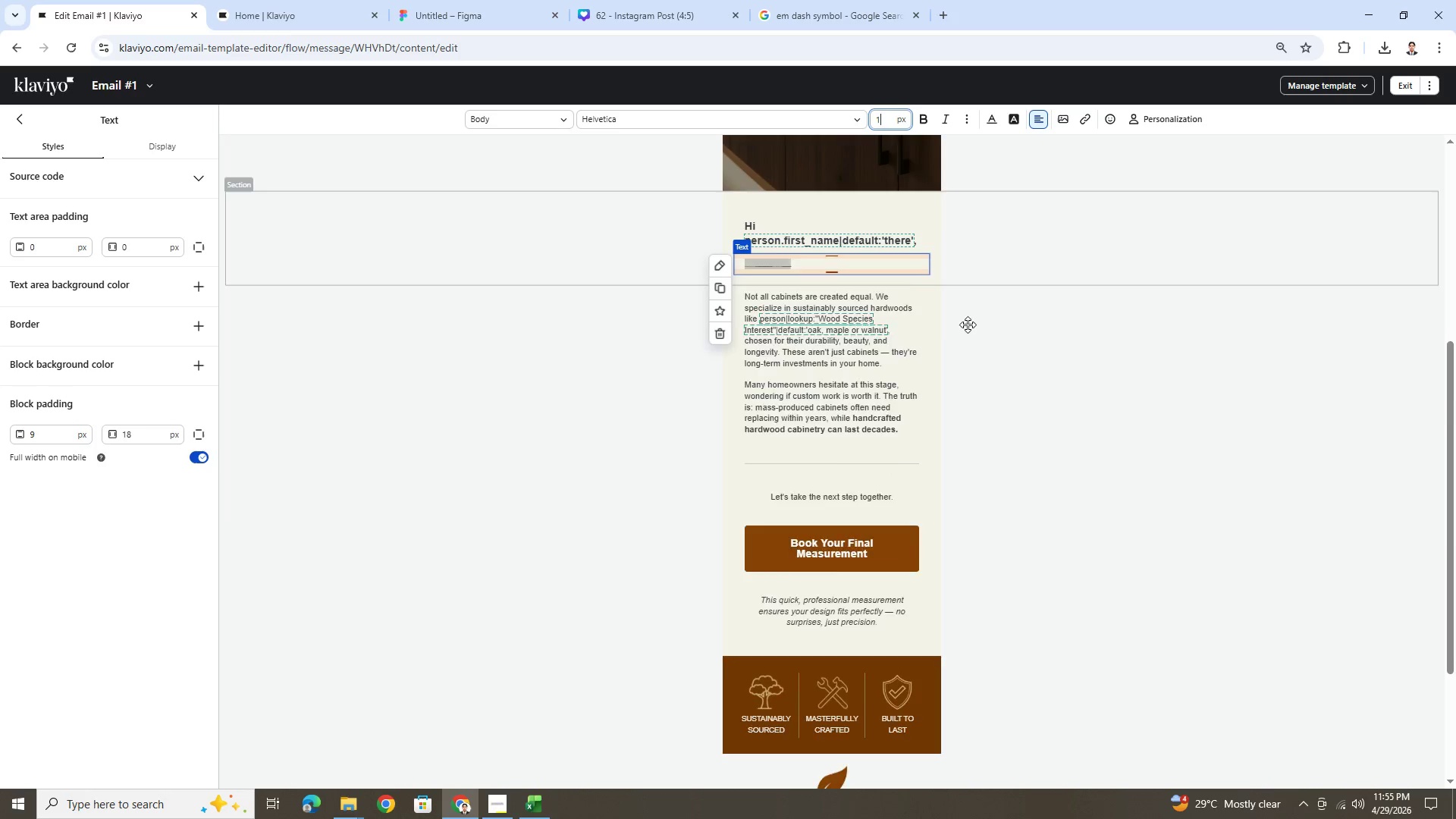 
key(Numpad6)
 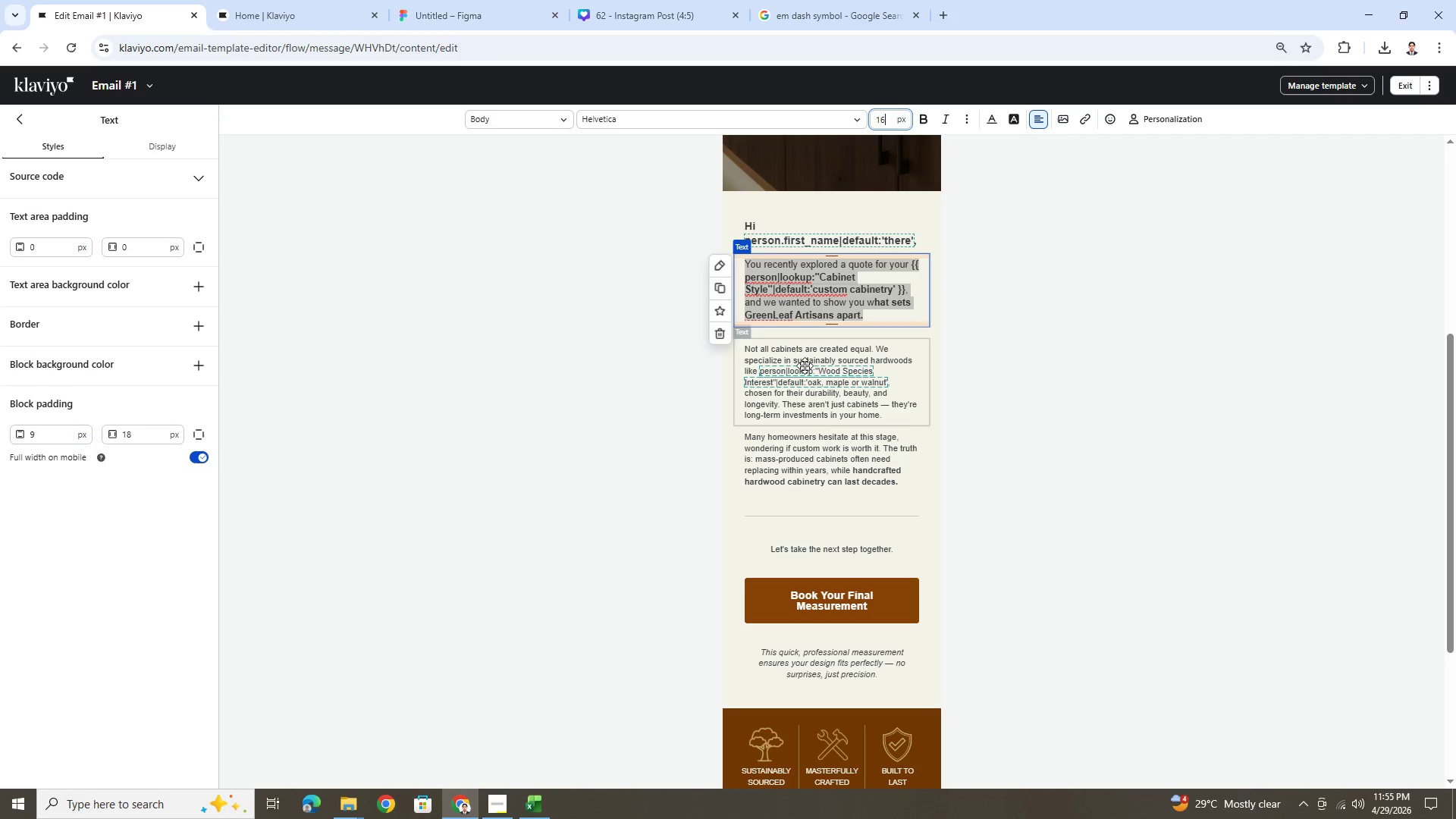 
double_click([805, 366])
 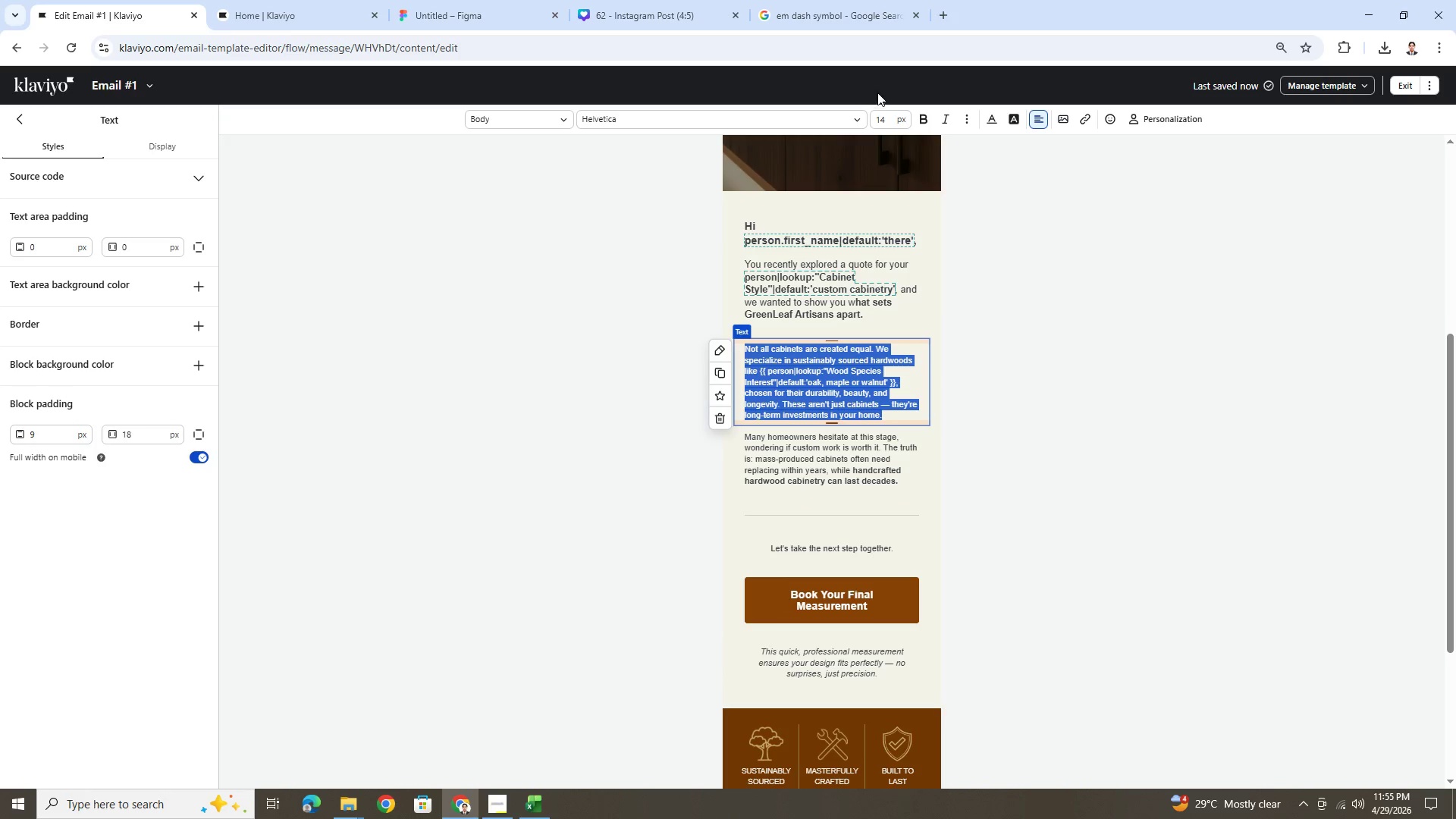 
double_click([887, 122])
 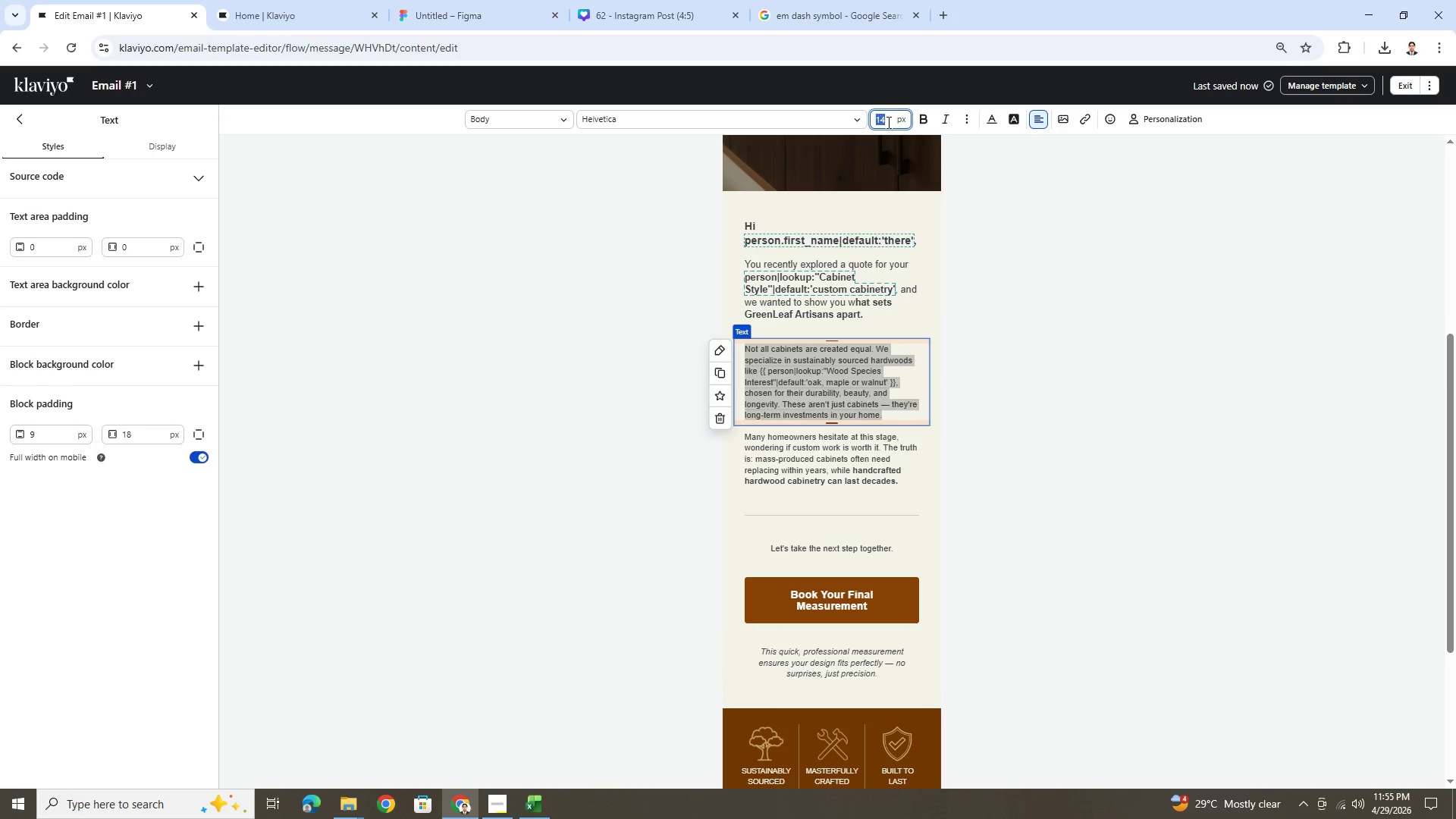 
key(Numpad1)
 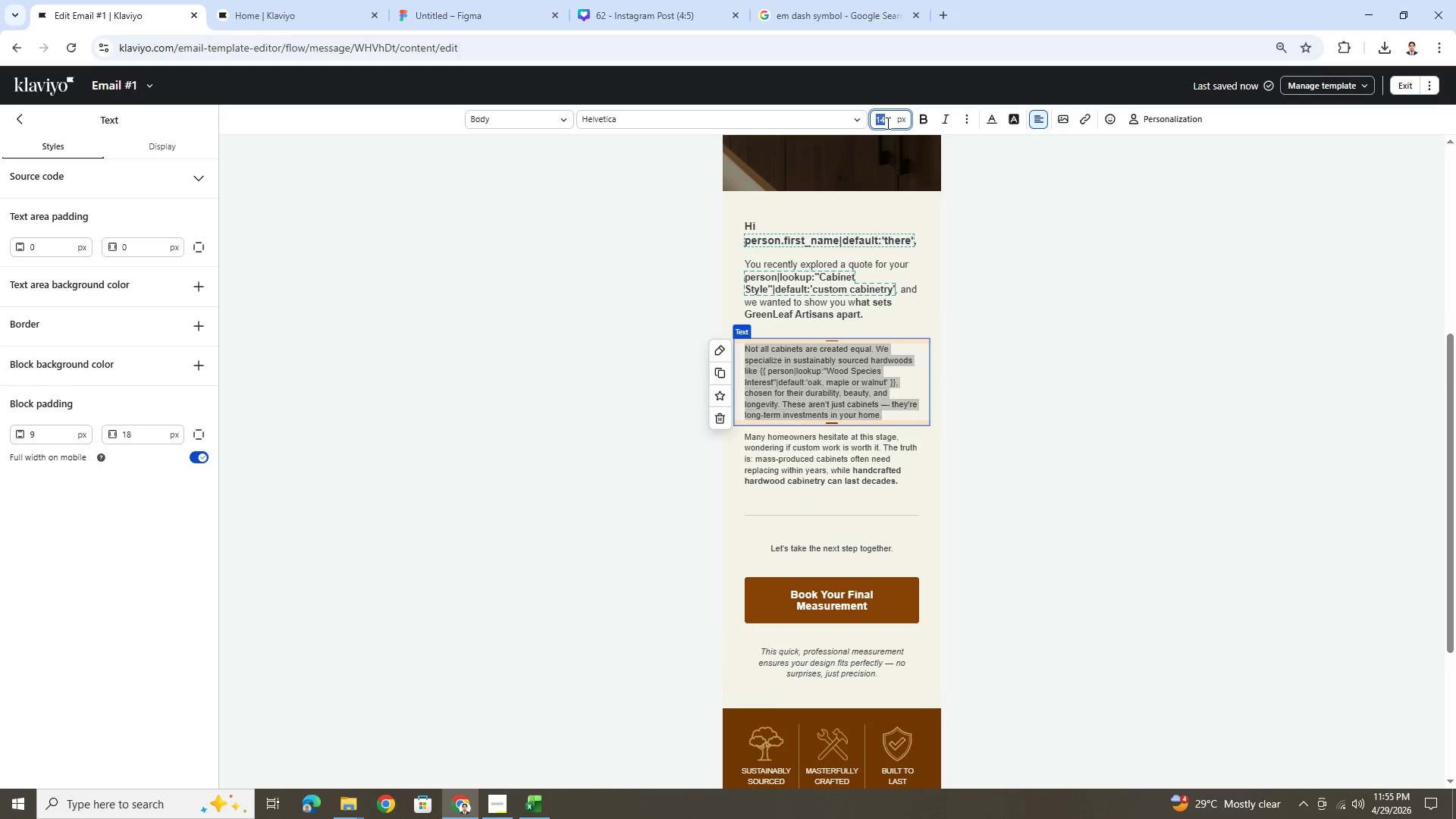 
key(Numpad6)
 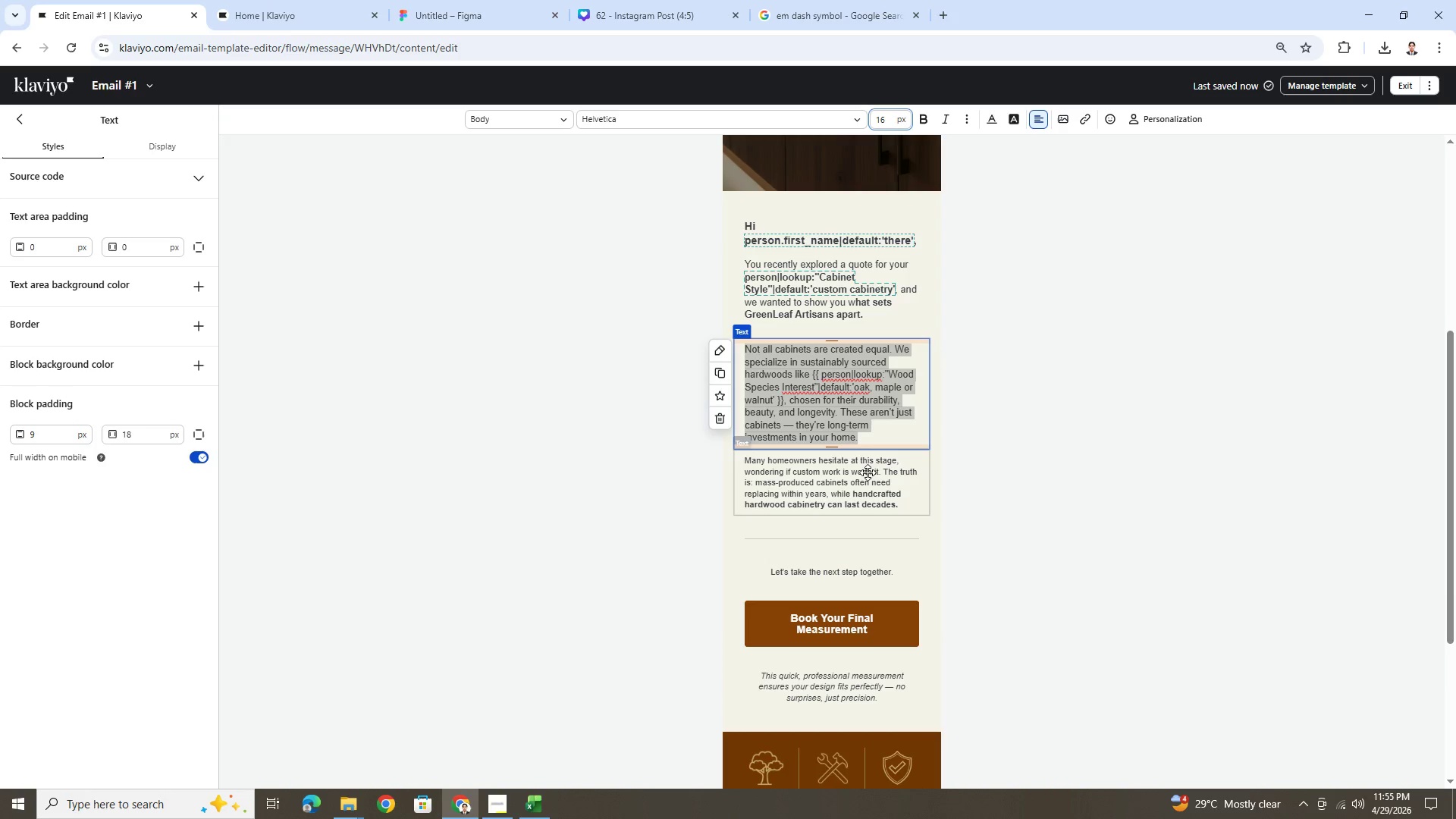 
double_click([868, 472])
 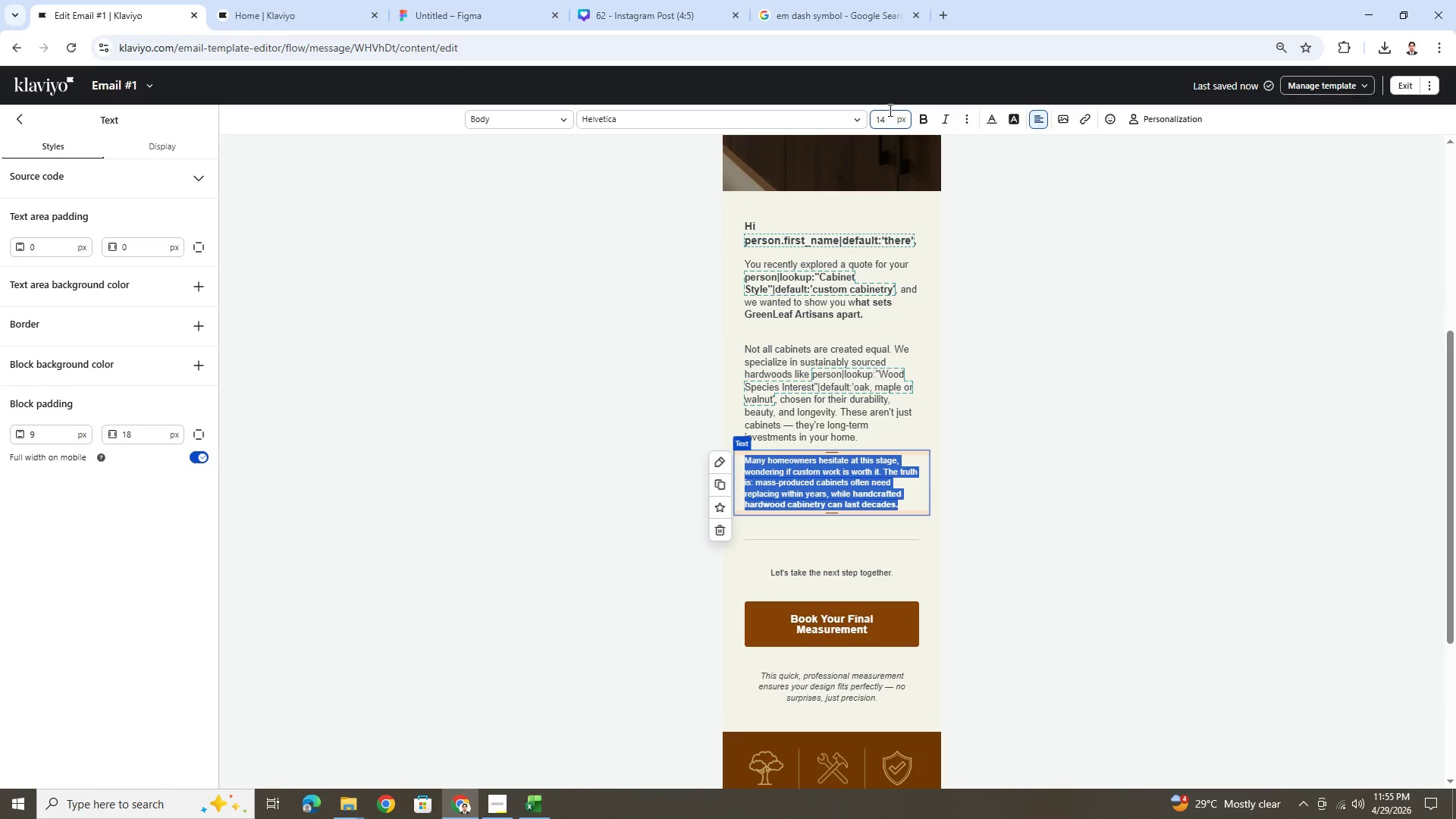 
double_click([886, 117])
 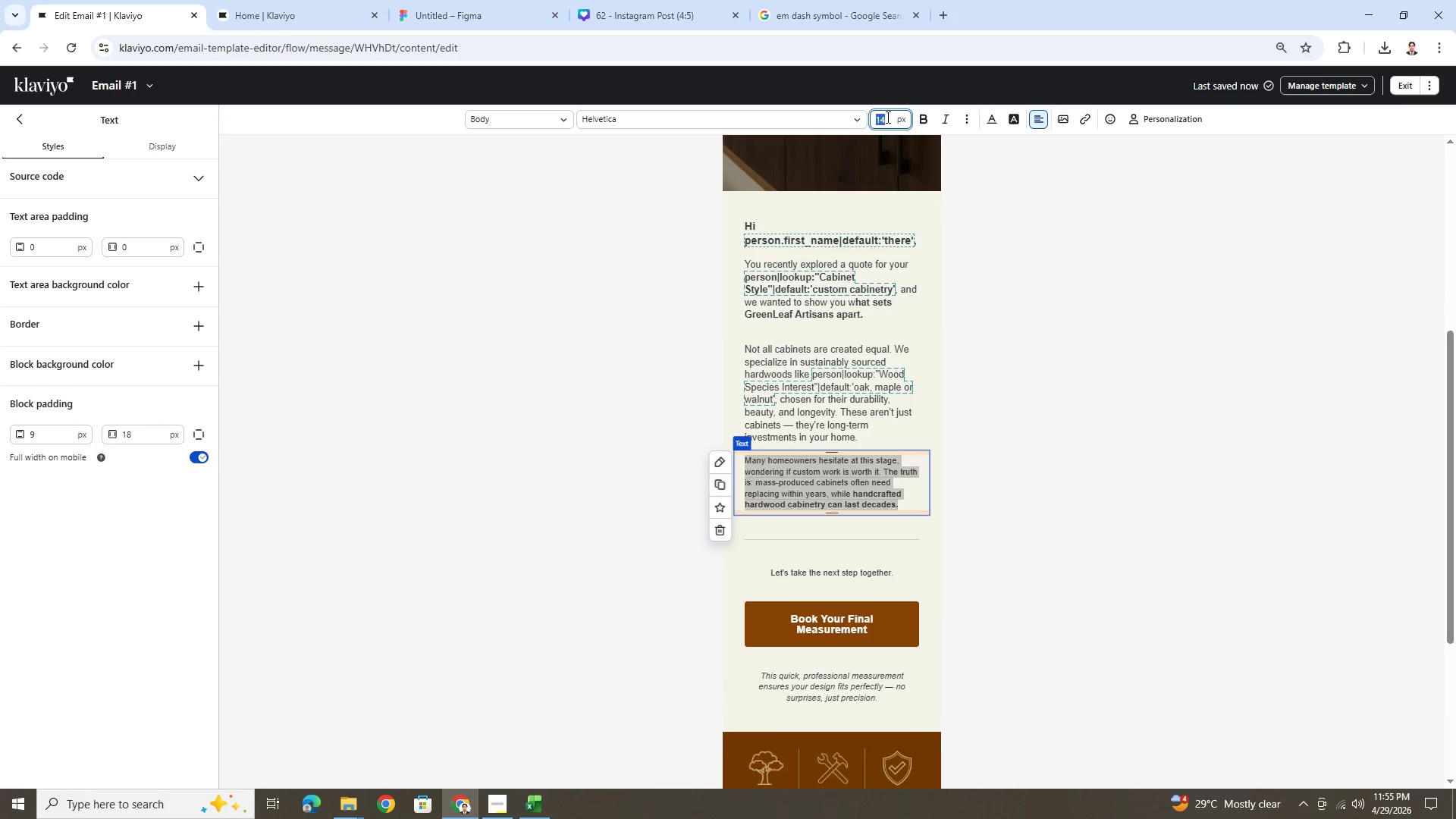 
key(Numpad1)
 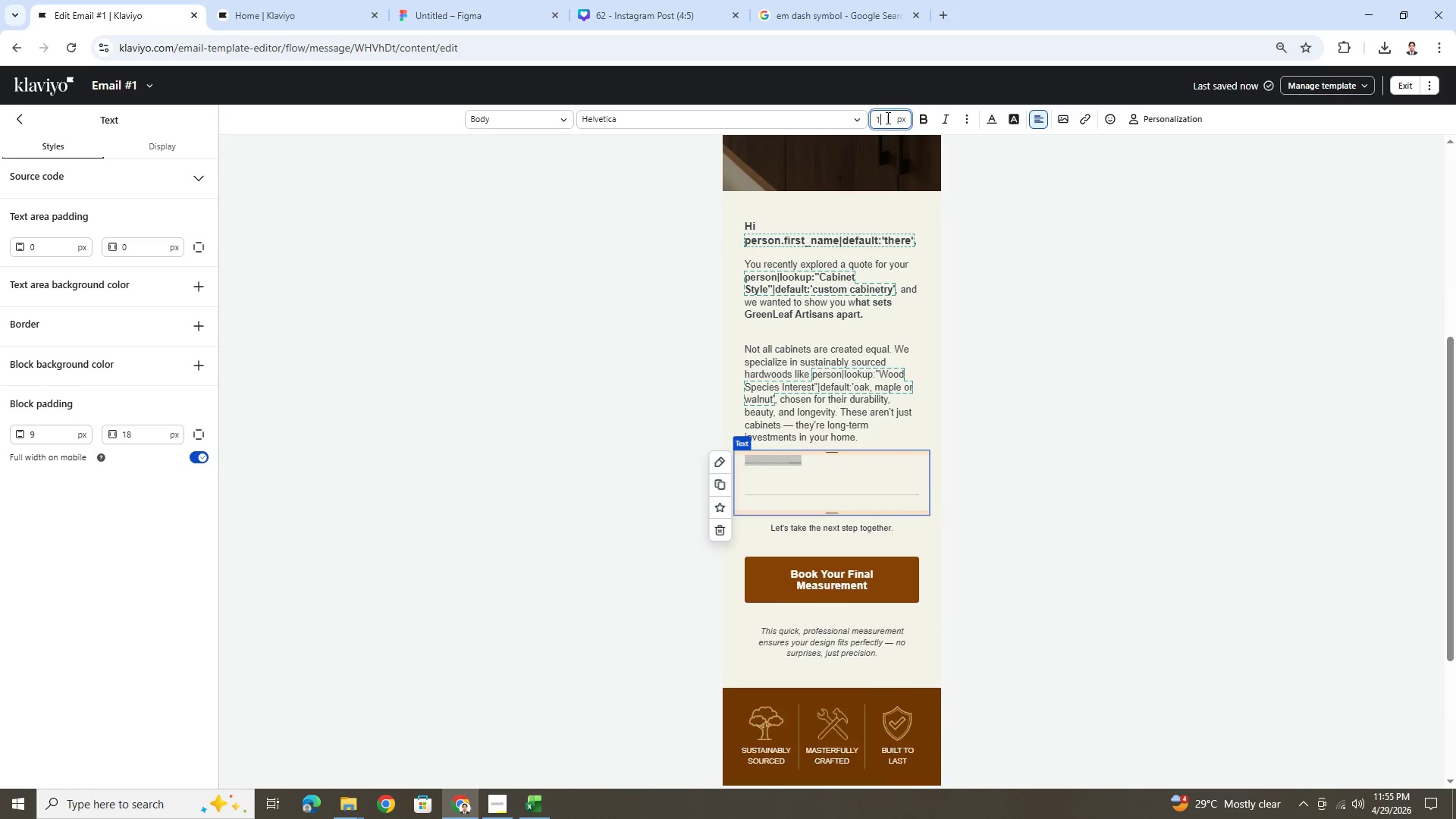 
key(Numpad6)
 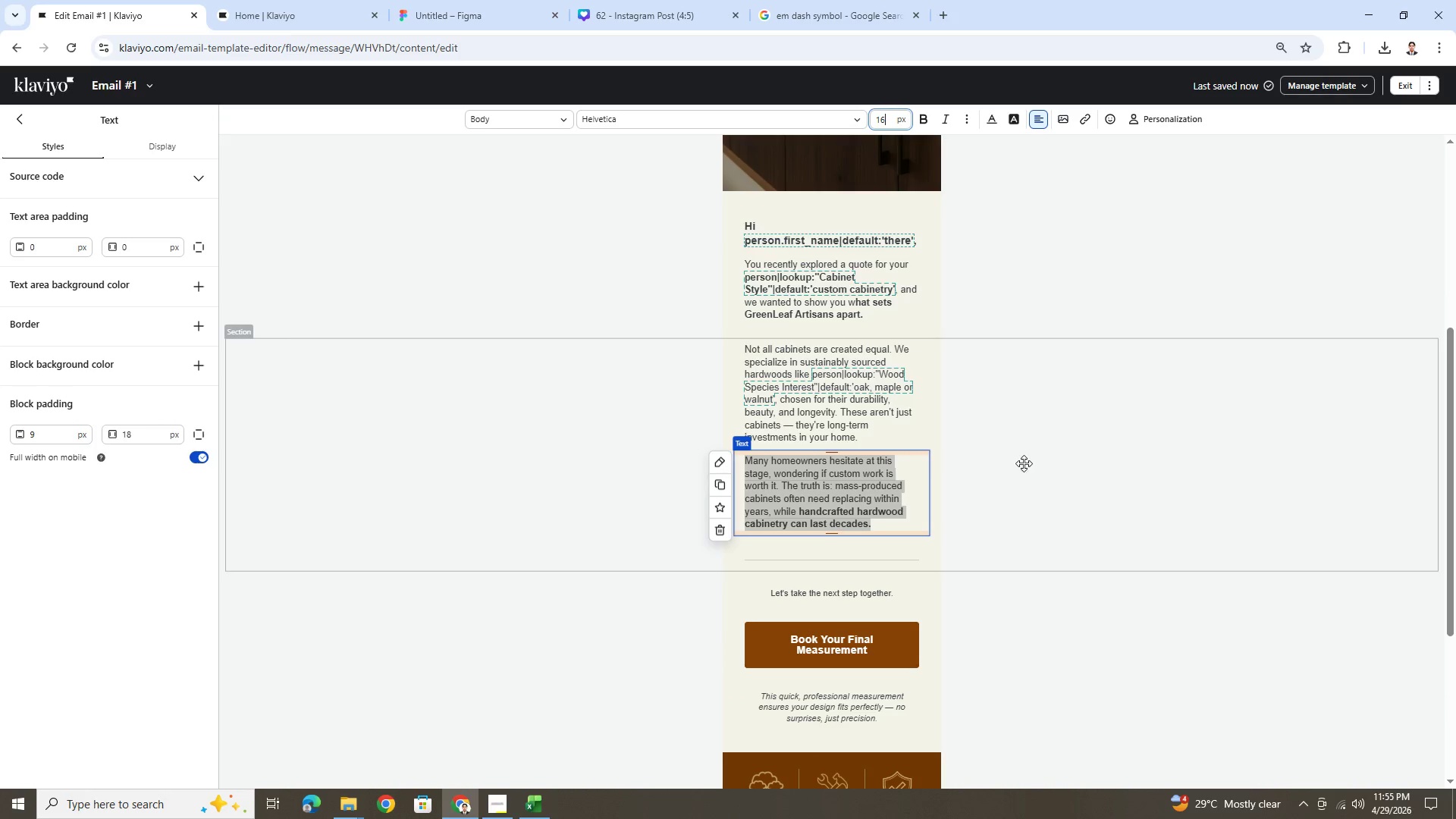 
left_click([1024, 466])
 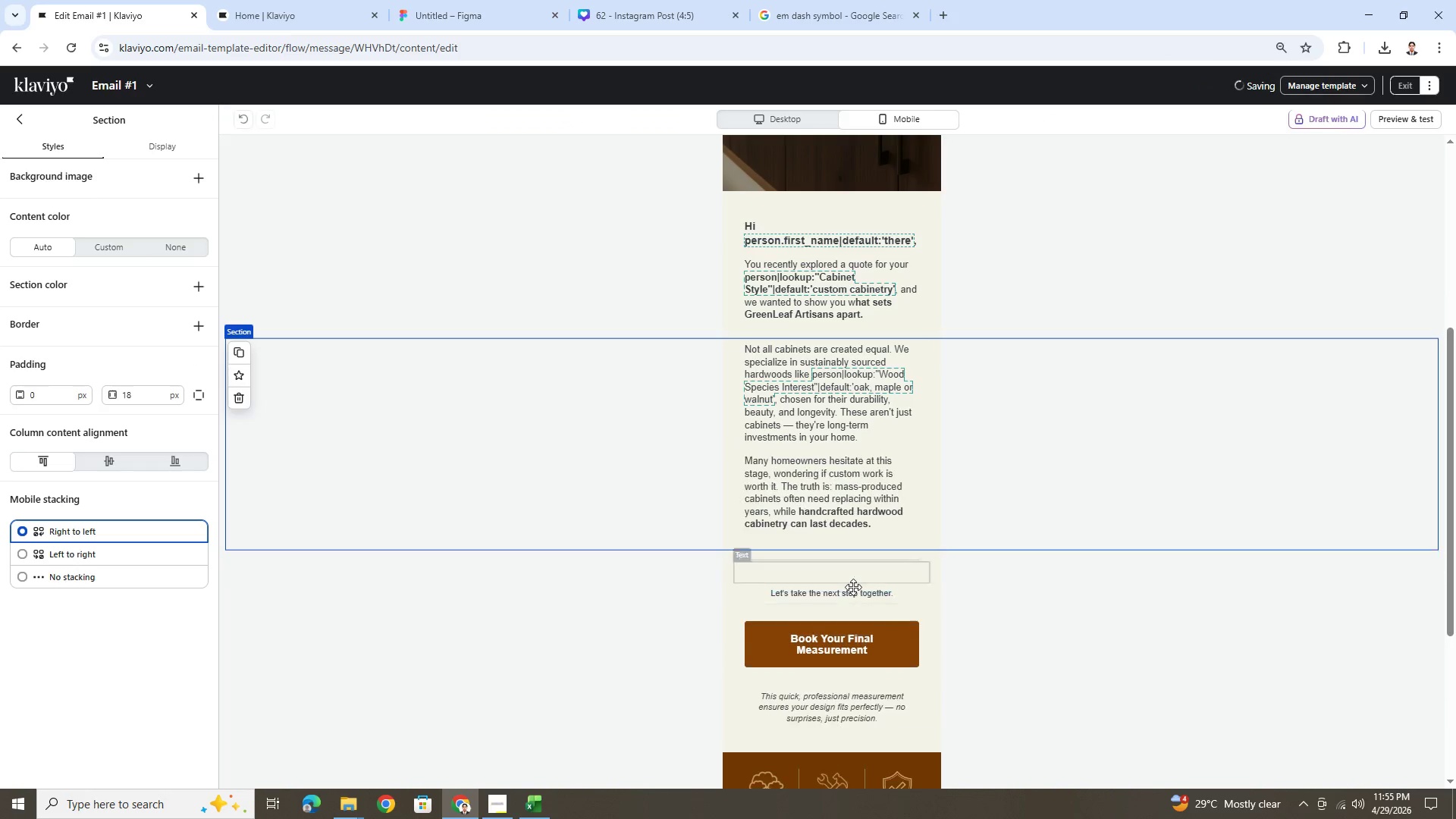 
double_click([853, 587])
 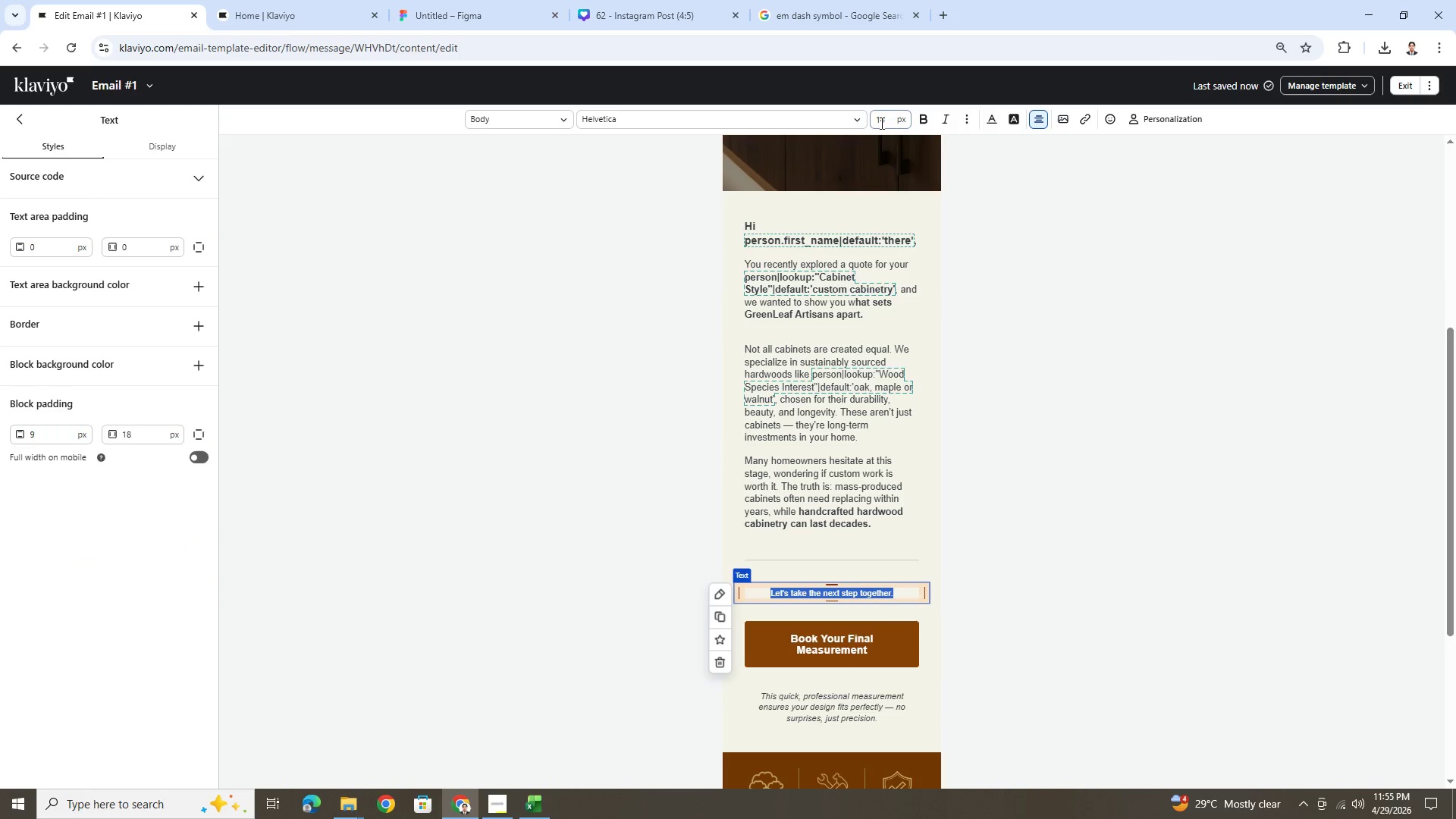 
double_click([877, 122])
 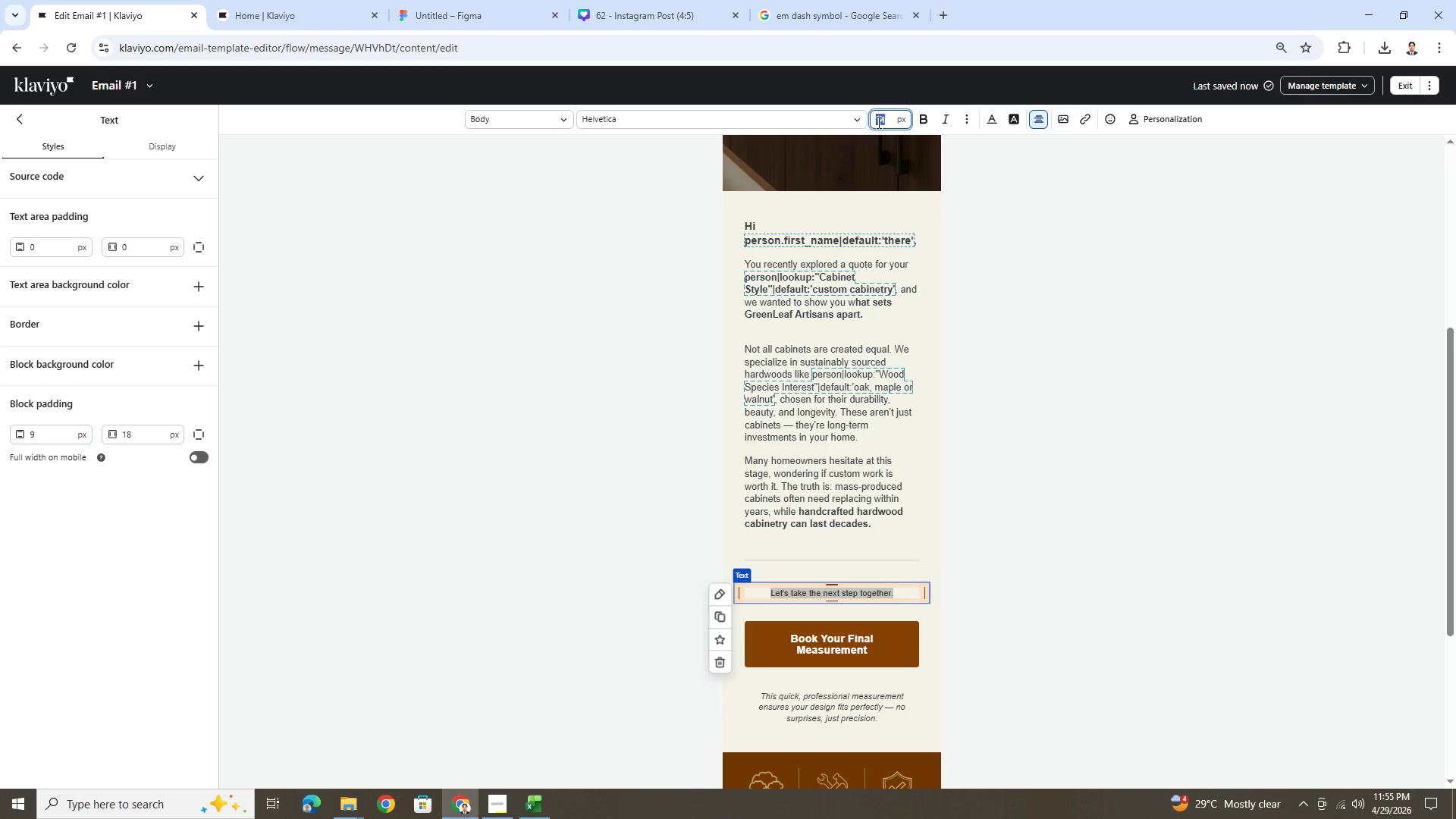 
key(Numpad1)
 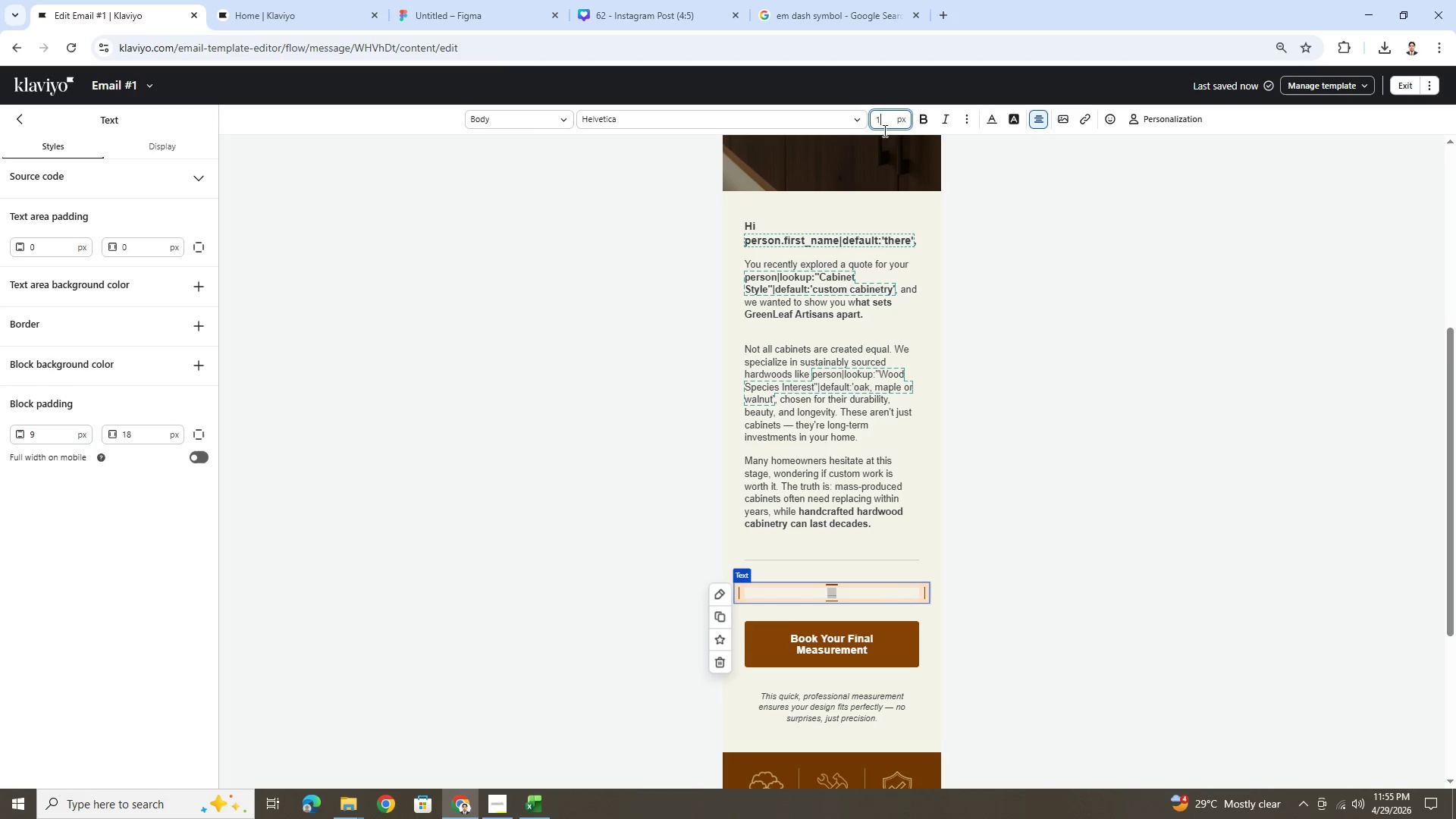 
key(Numpad6)
 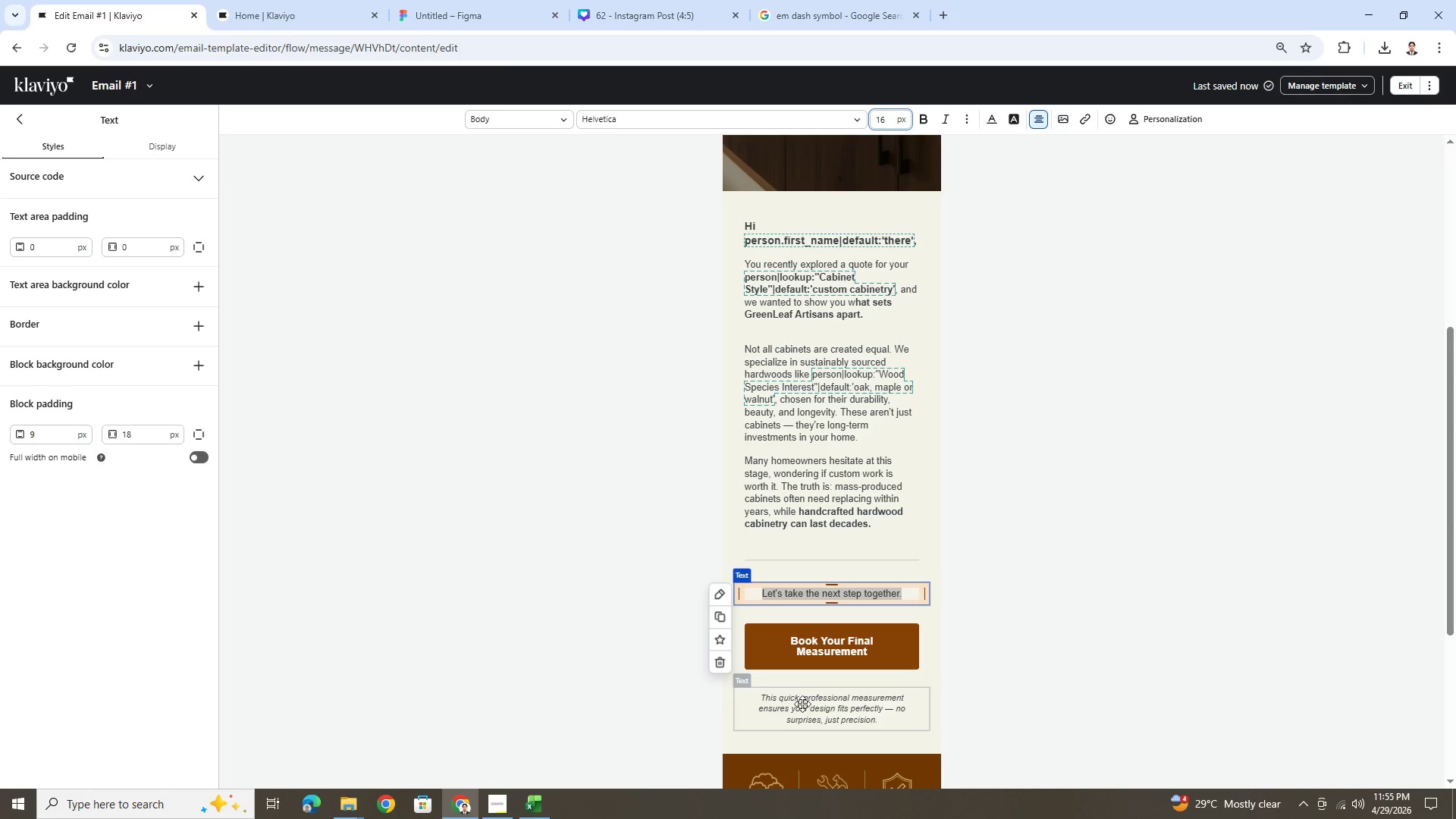 
double_click([802, 704])
 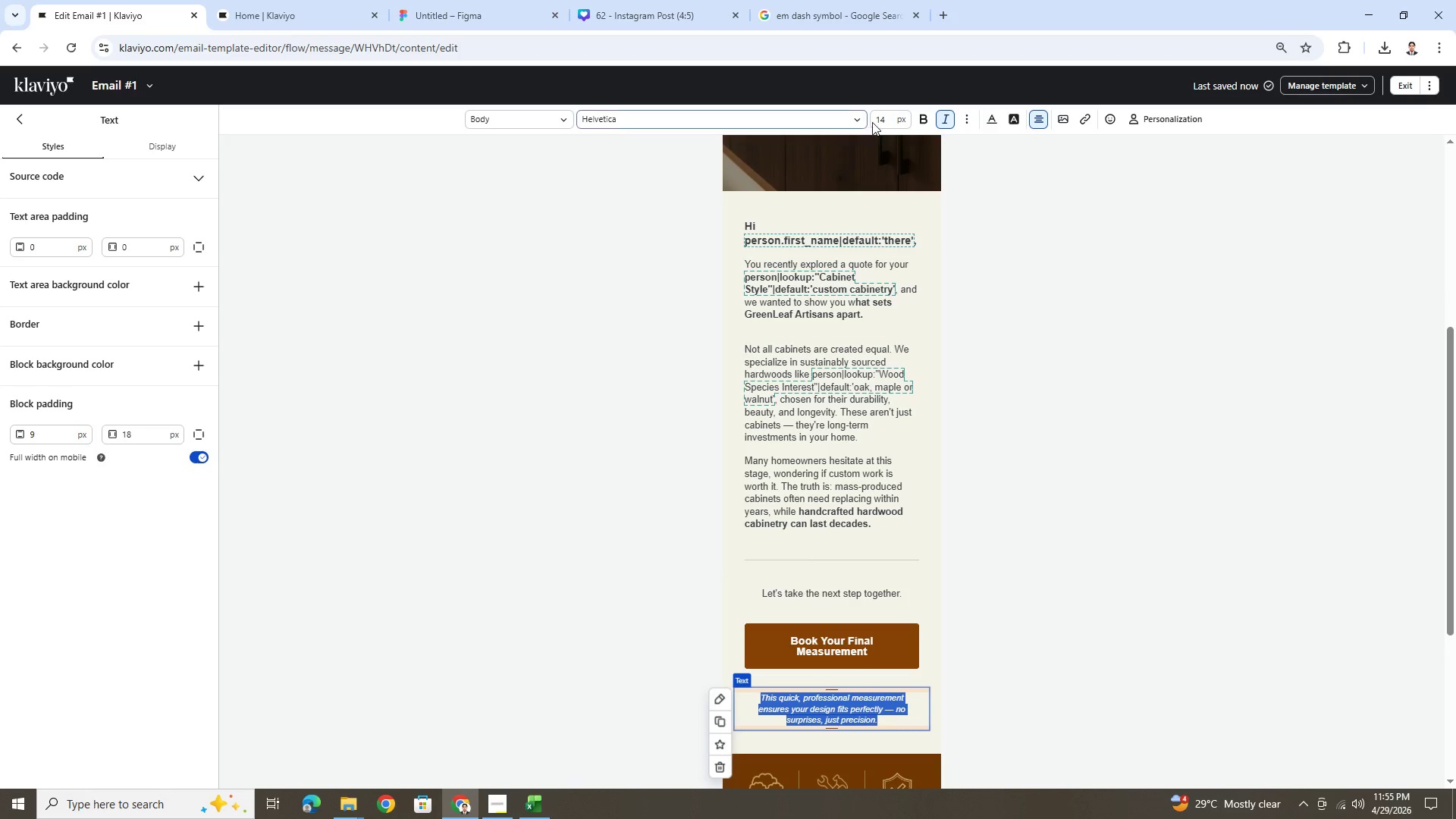 
double_click([882, 116])
 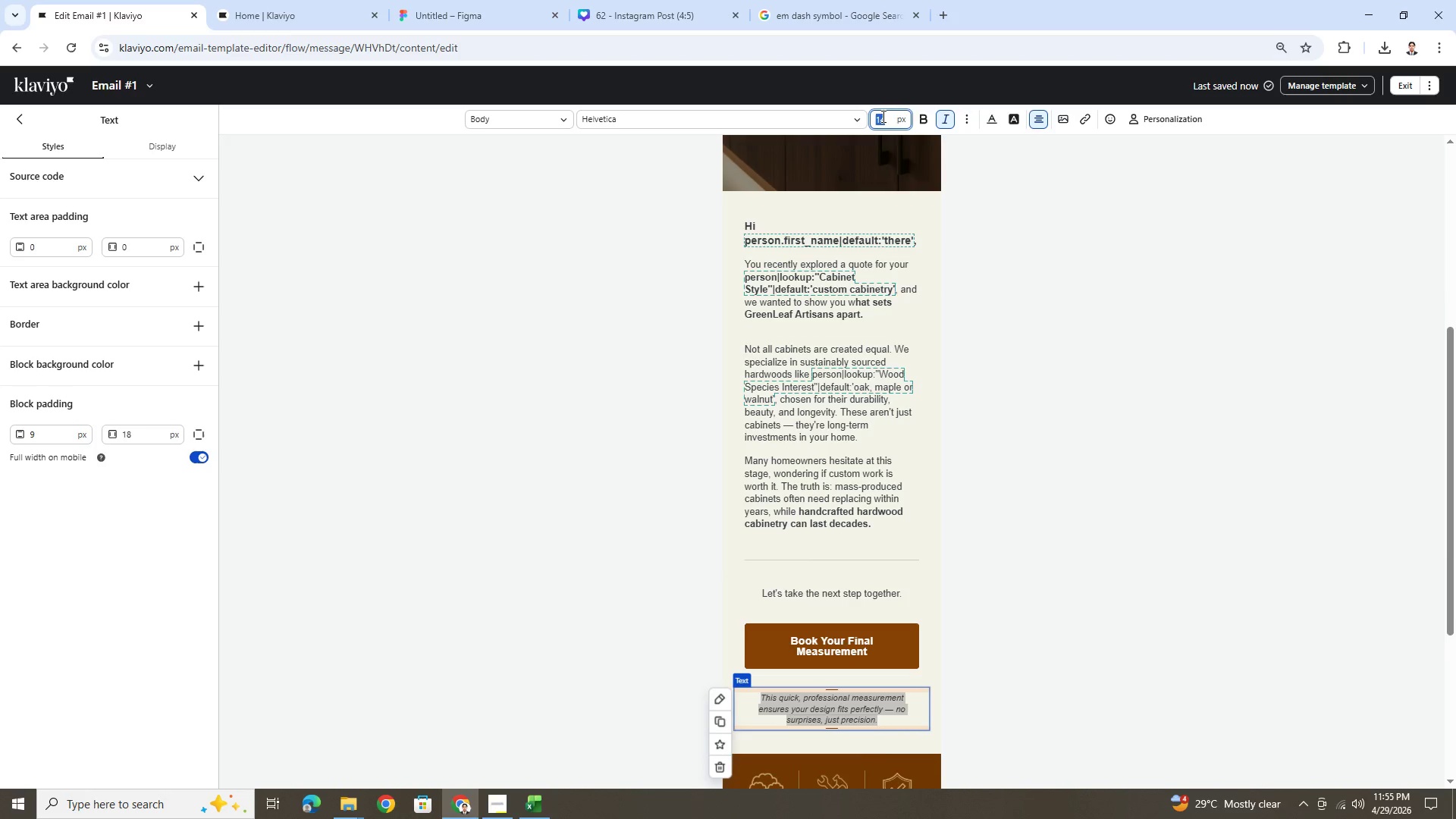 
key(Numpad1)
 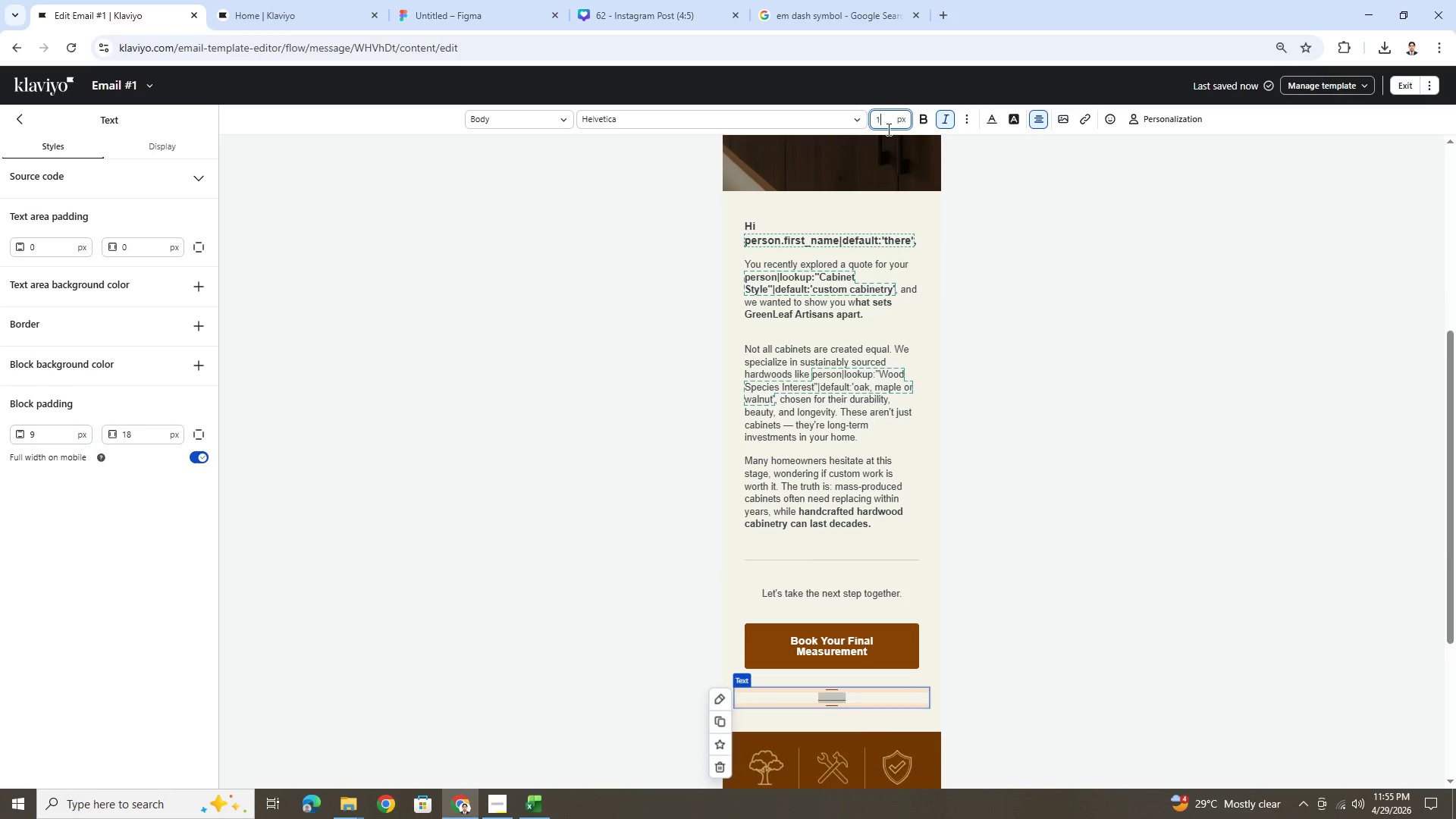 
key(Numpad6)
 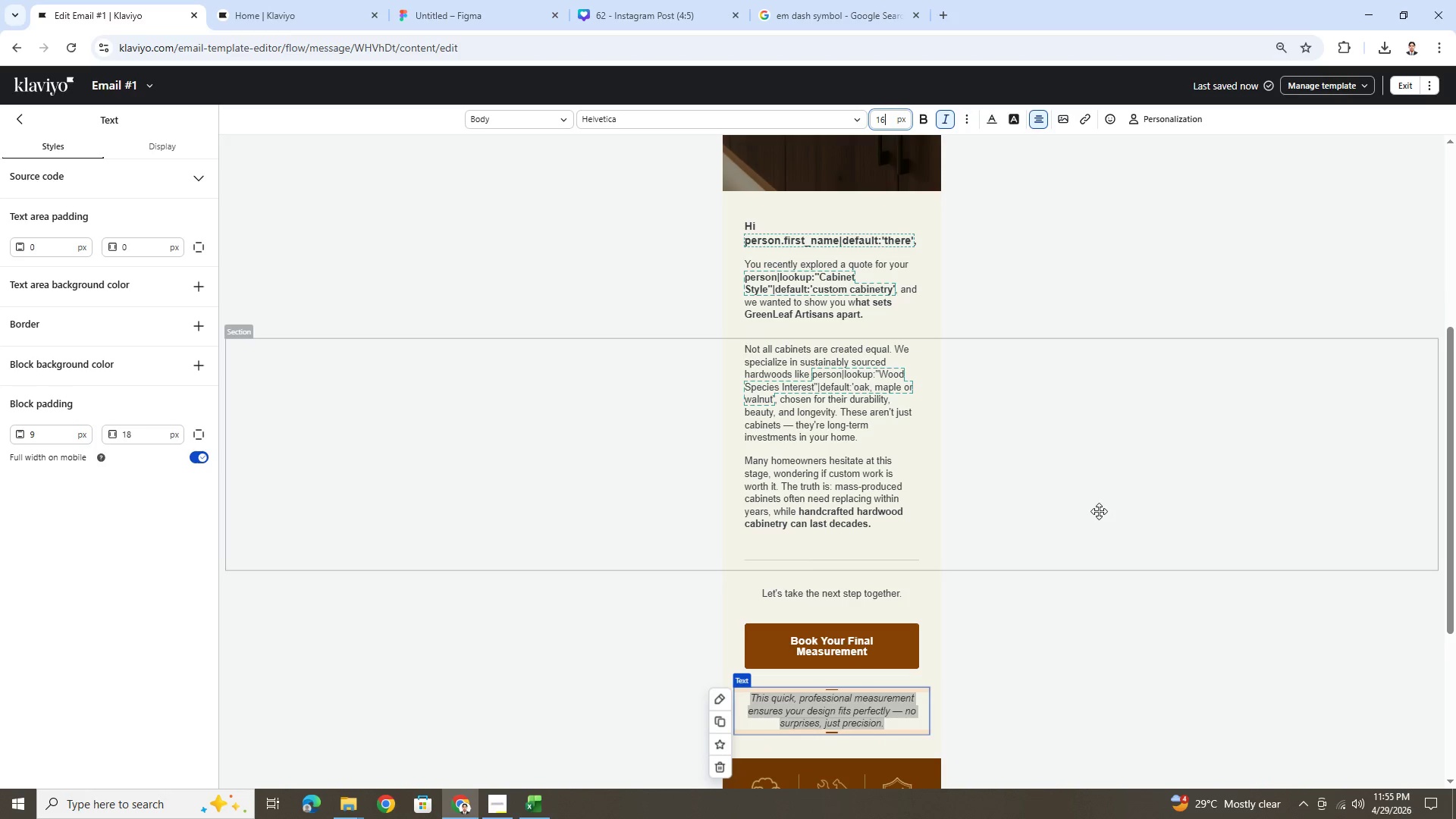 
left_click([1099, 512])
 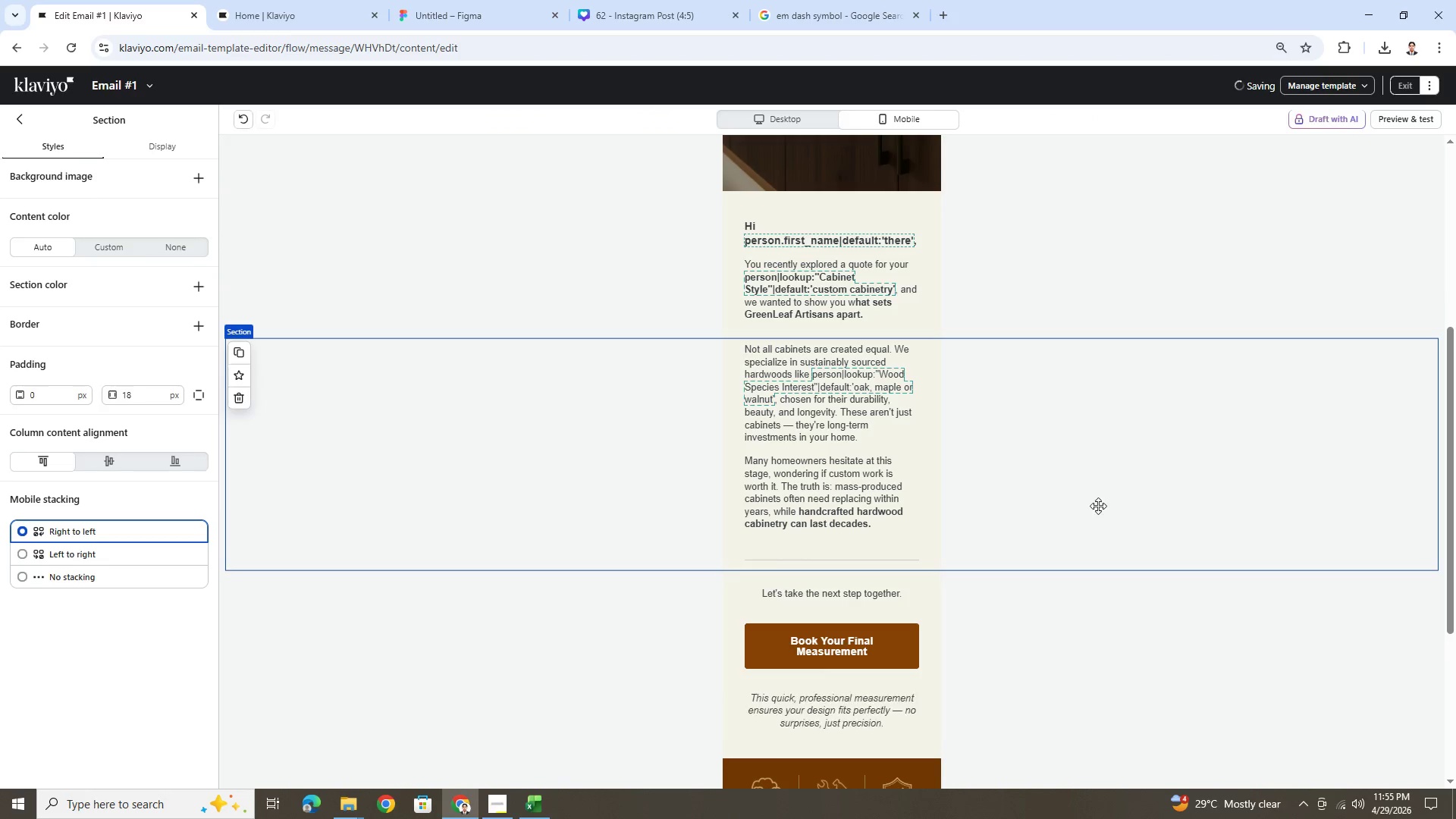 
scroll: coordinate [1098, 506], scroll_direction: down, amount: 2.0
 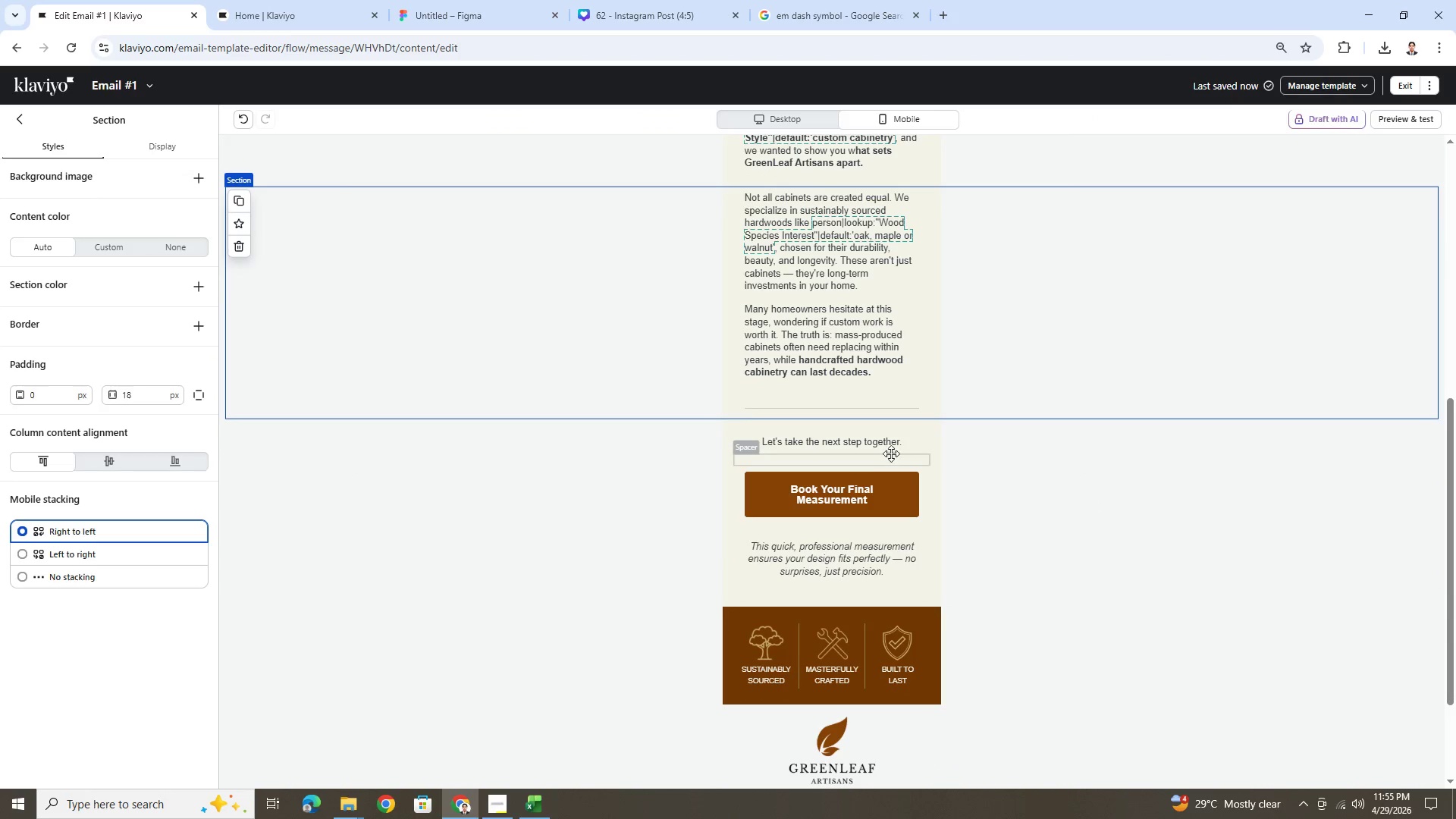 
left_click([890, 449])
 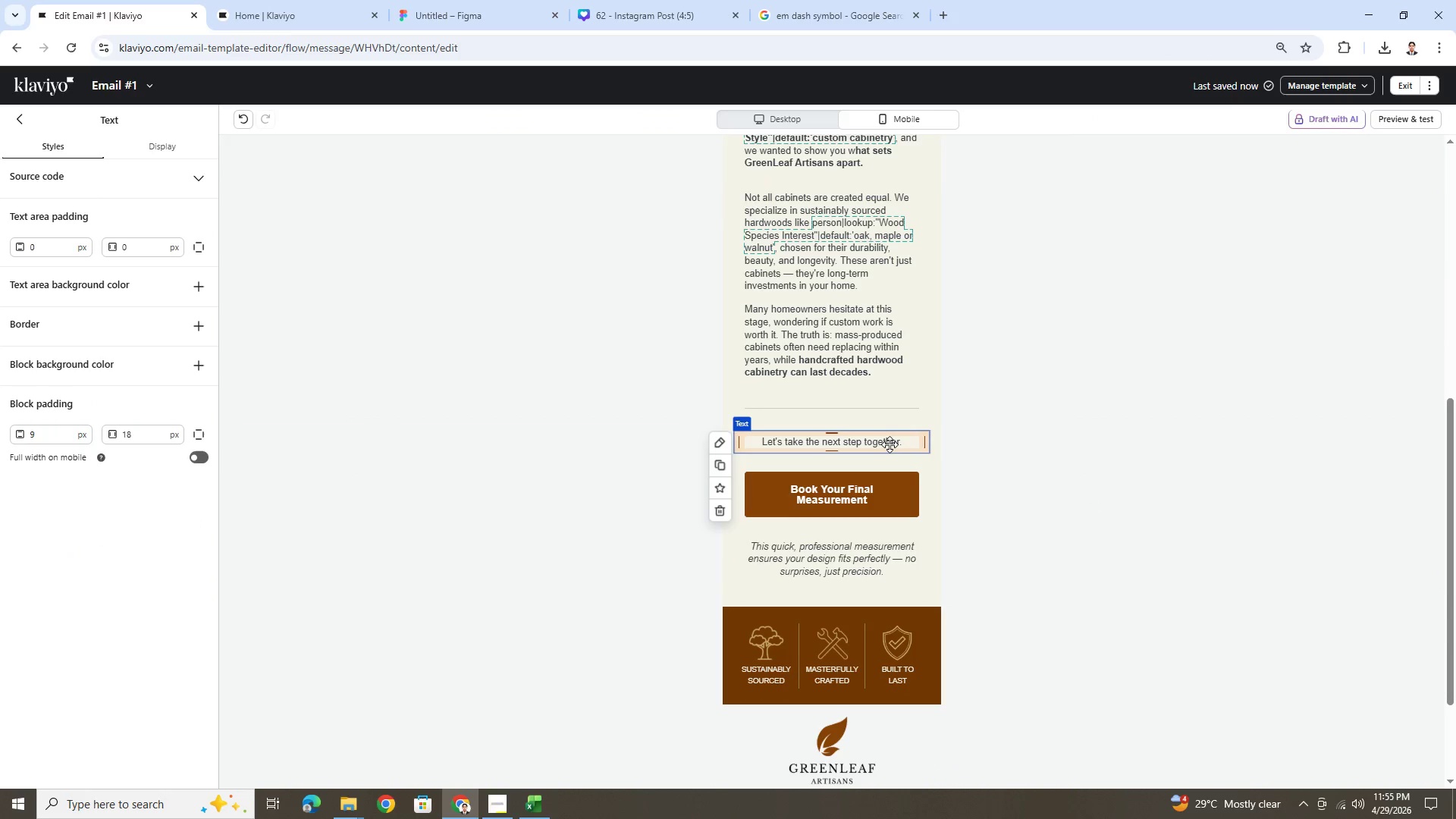 
double_click([890, 444])
 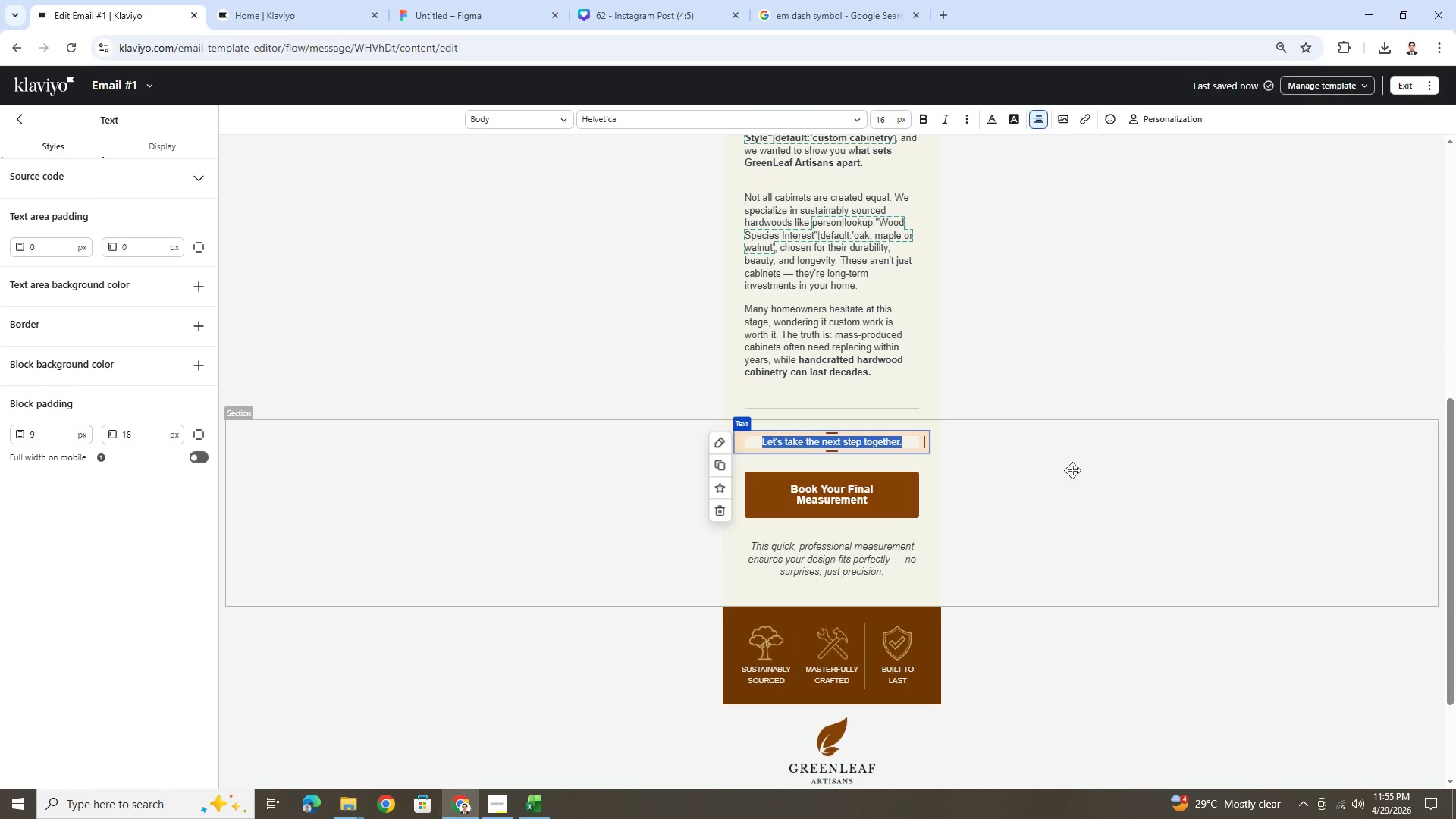 
left_click([1074, 474])
 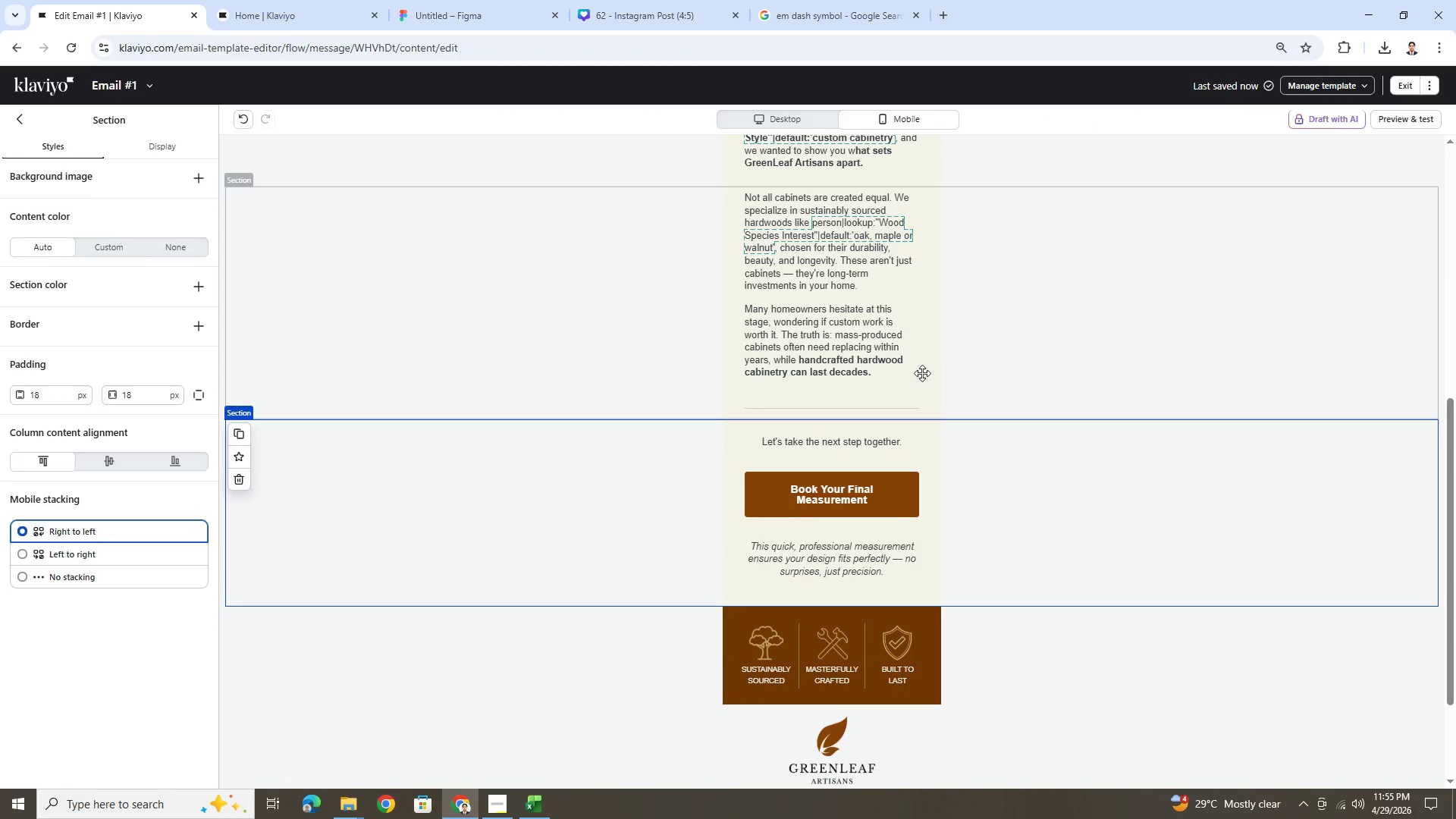 
scroll: coordinate [920, 372], scroll_direction: up, amount: 1.0
 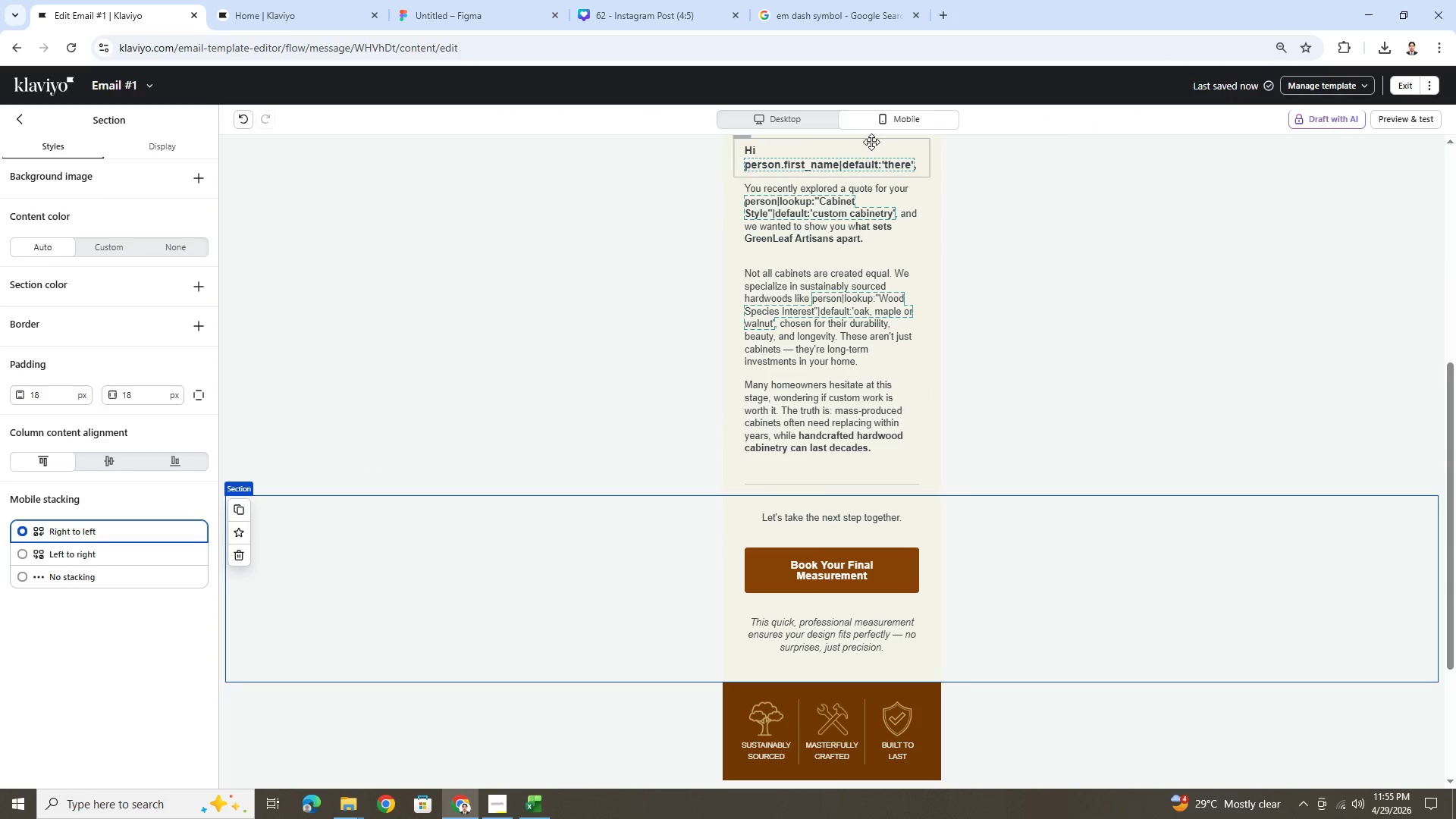 
left_click([806, 114])
 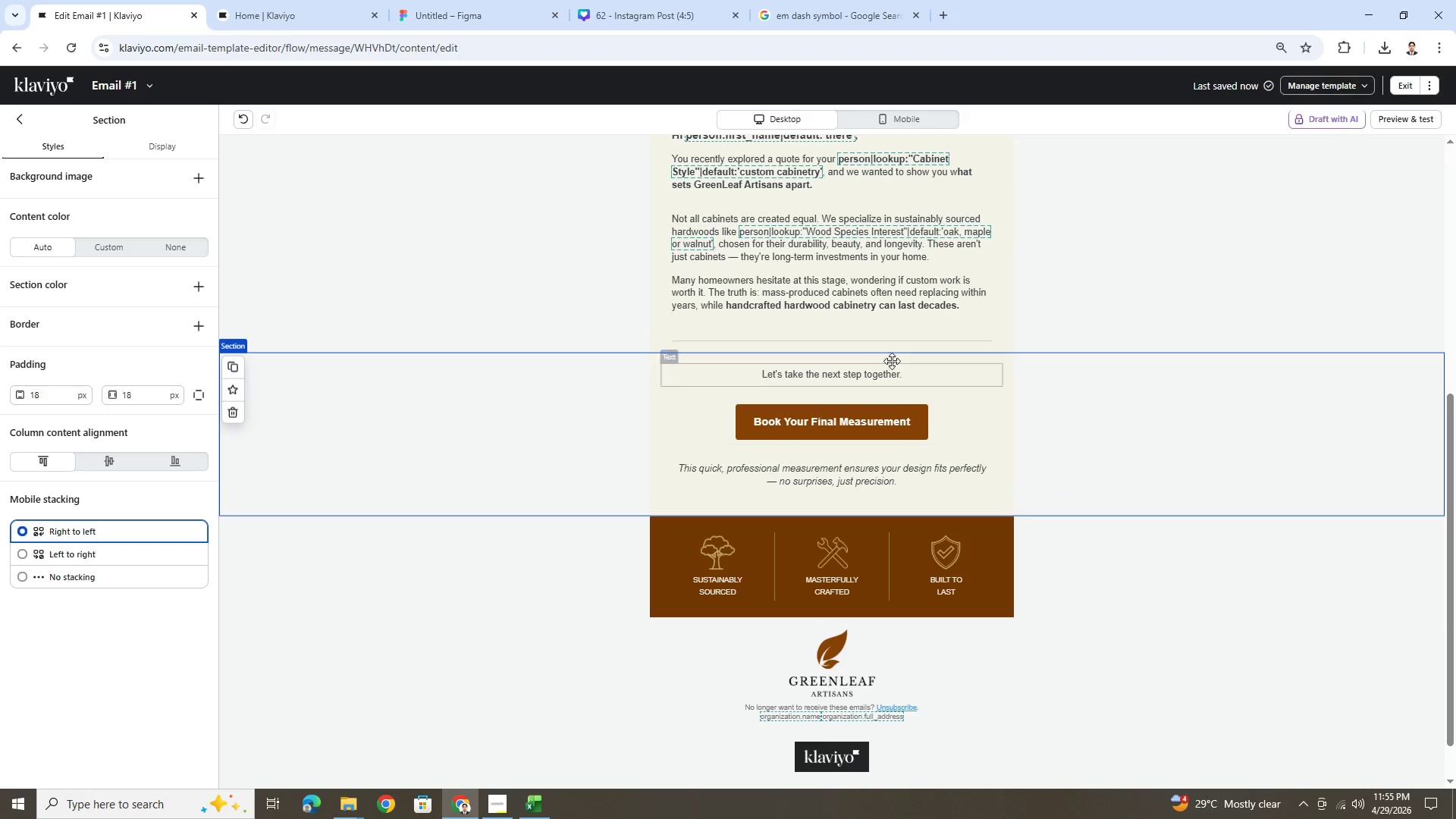 
scroll: coordinate [902, 349], scroll_direction: up, amount: 2.0
 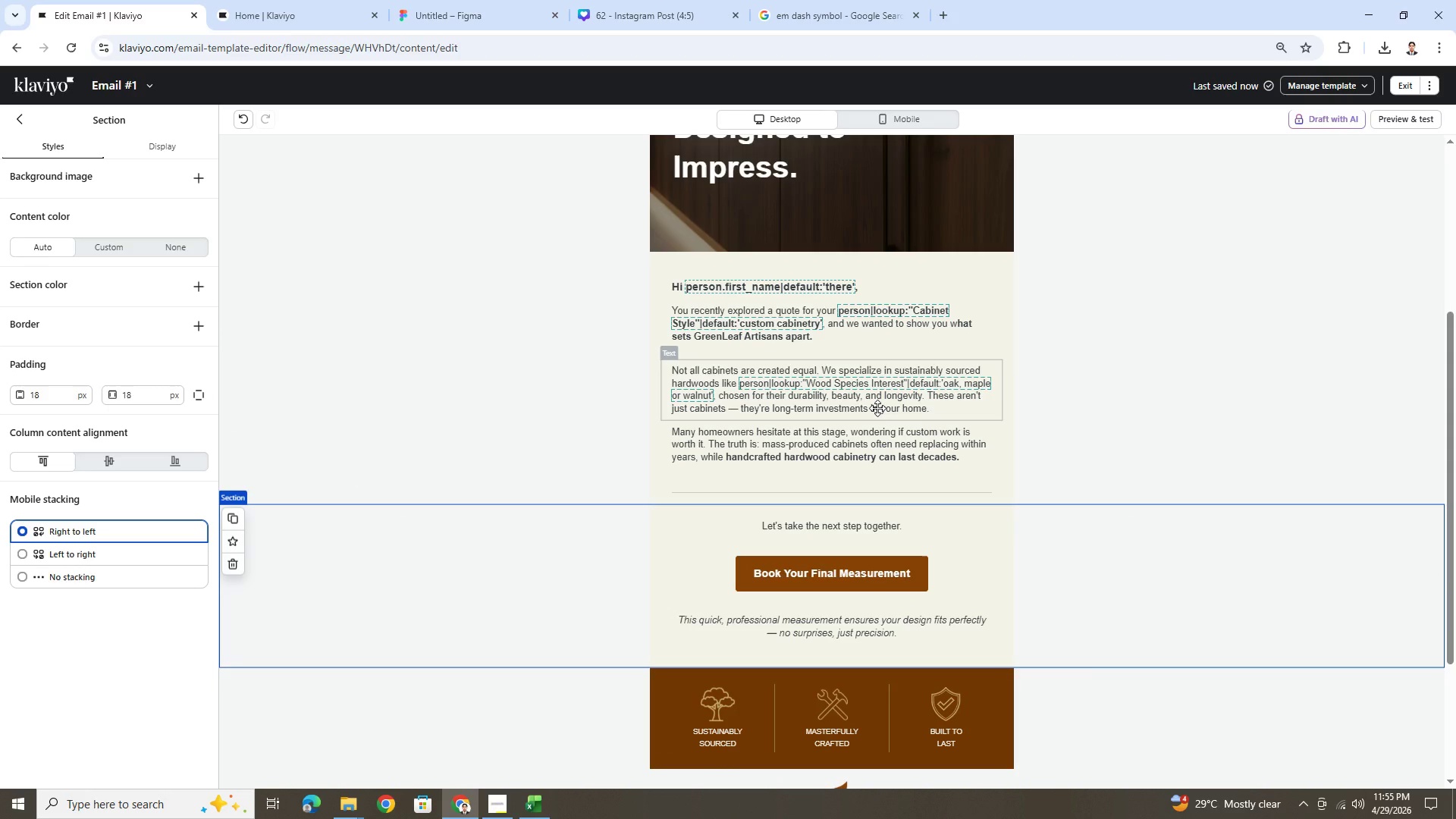 
double_click([877, 408])
 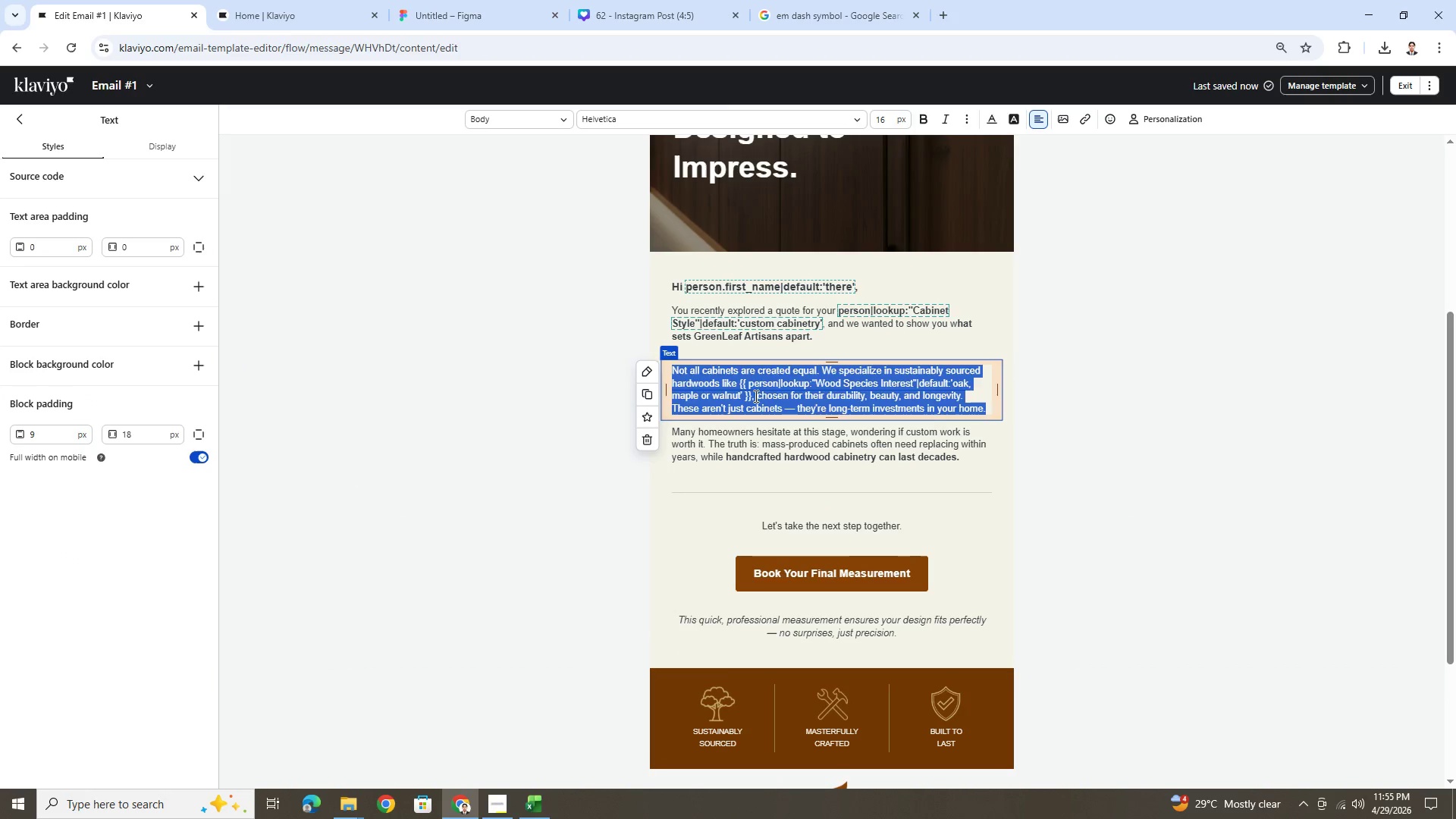 
left_click([743, 398])
 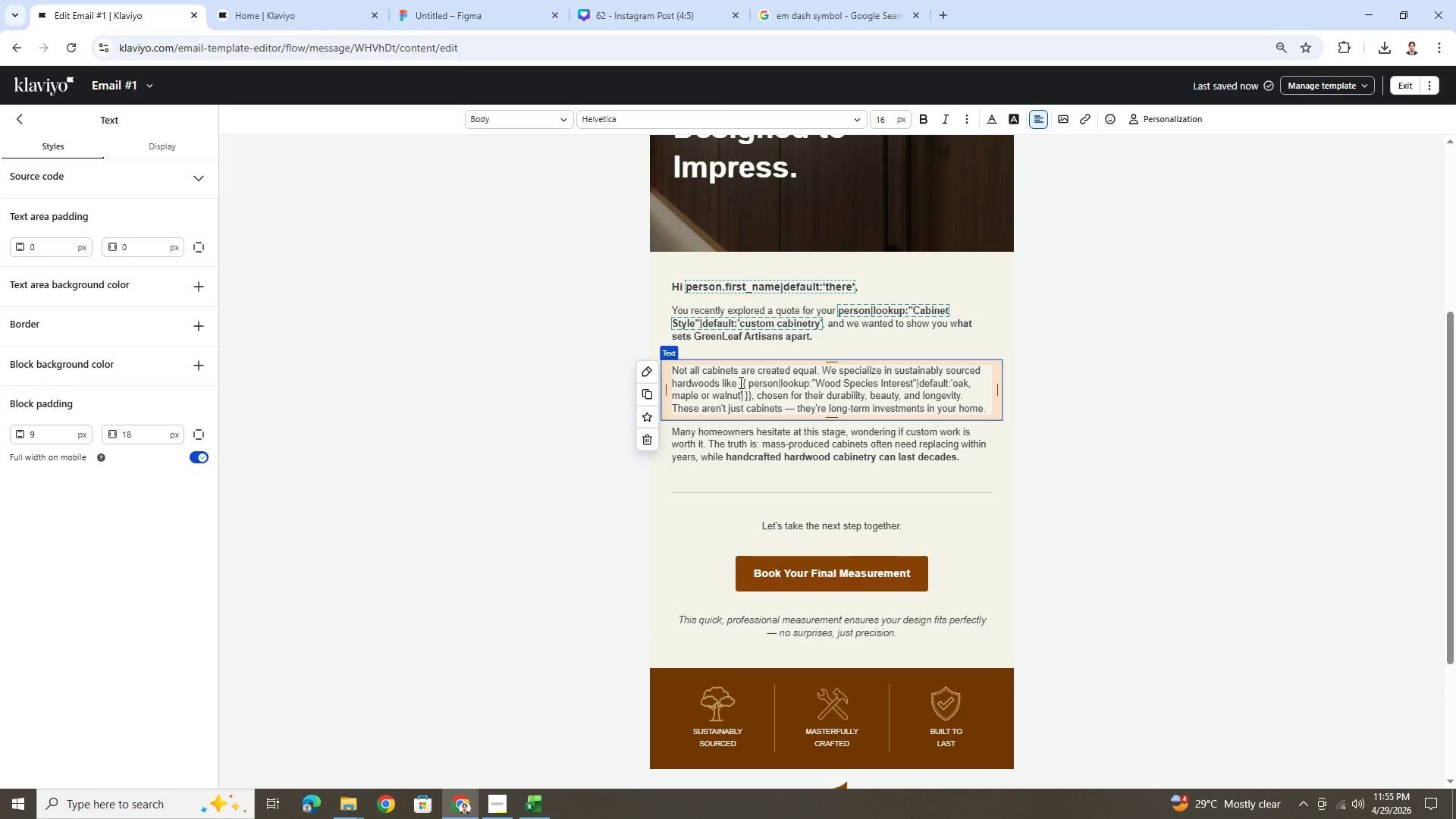 
left_click_drag(start_coordinate=[739, 382], to_coordinate=[751, 397])
 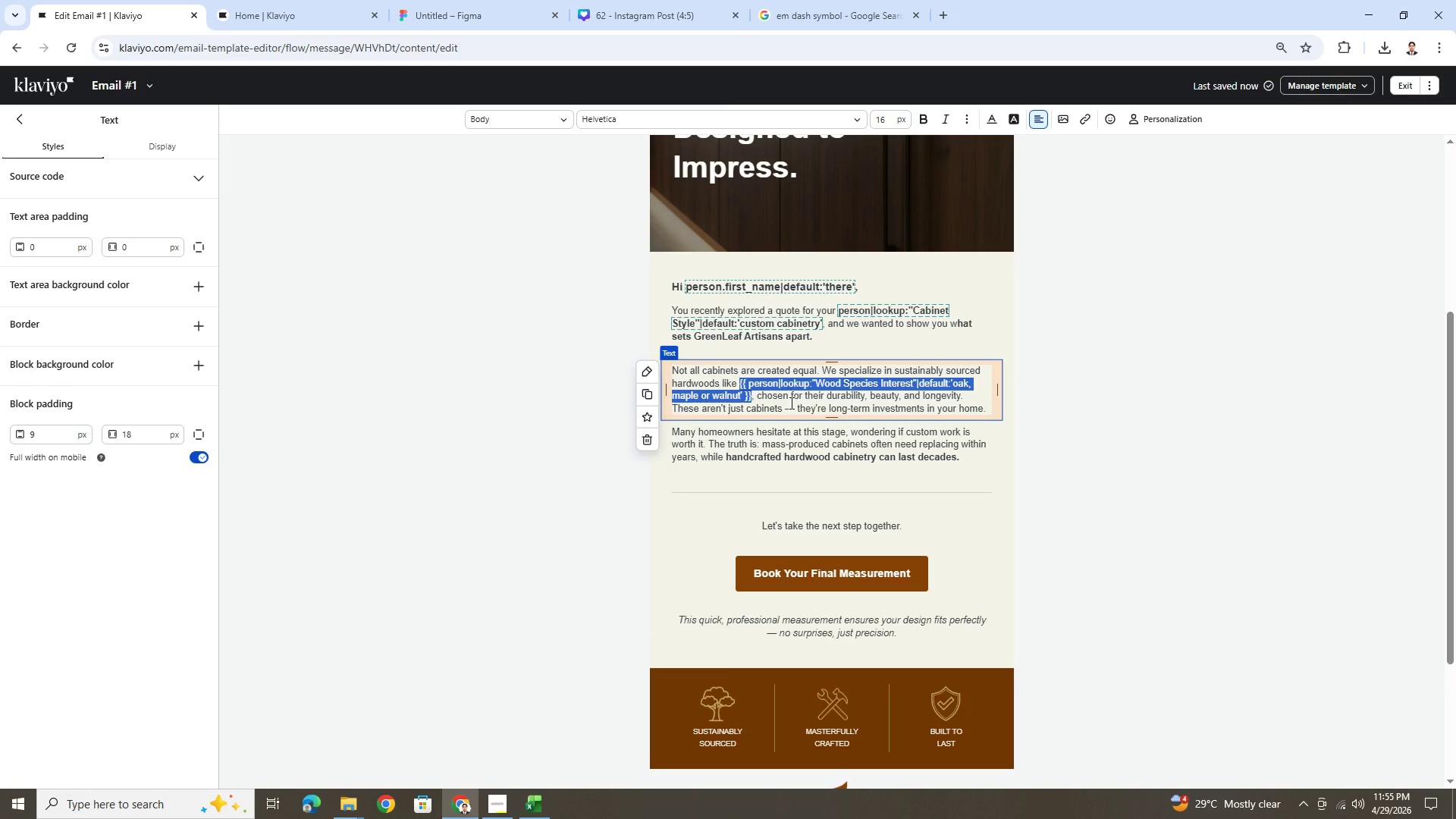 
key(Control+B)
 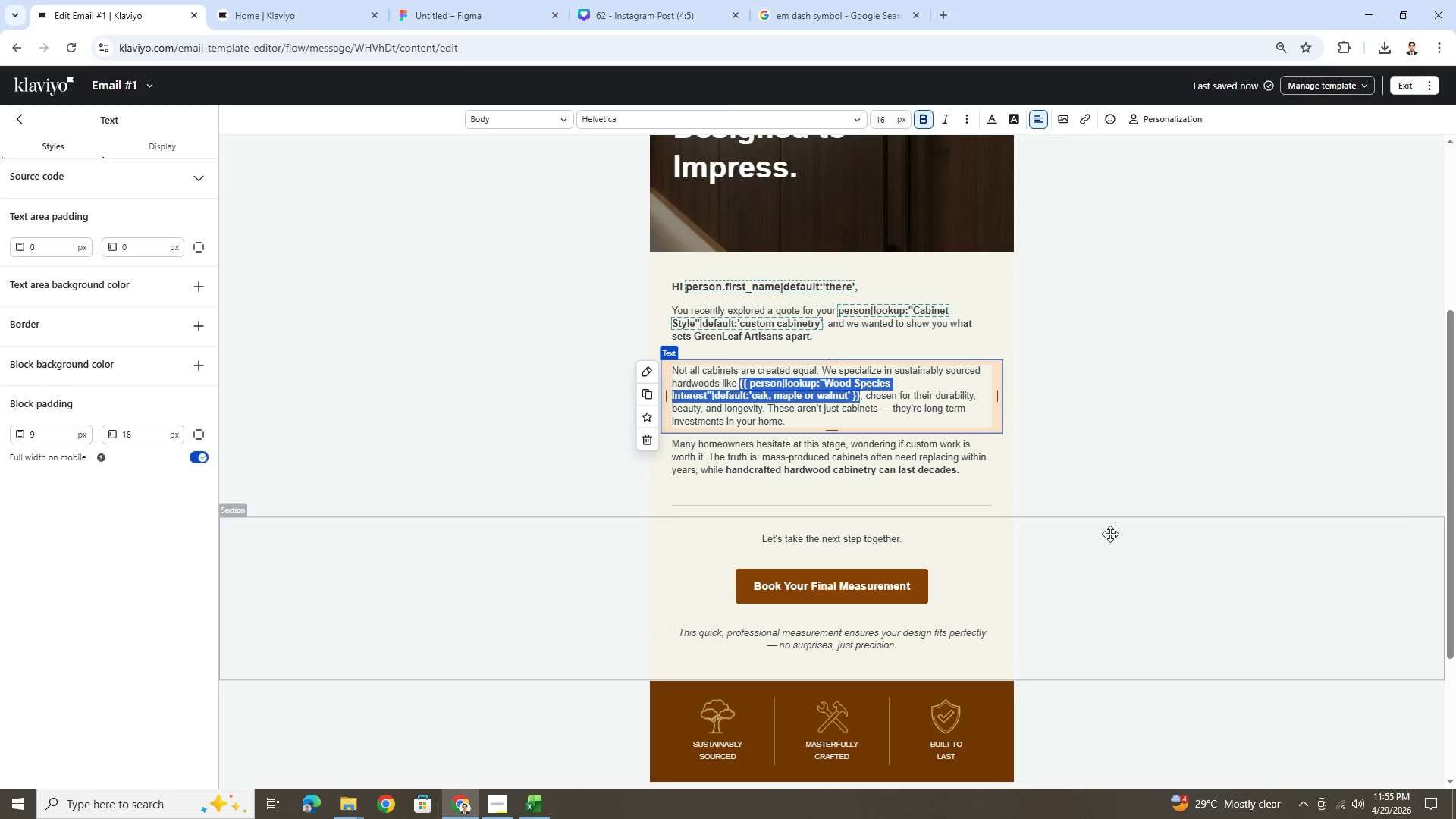 
left_click([1110, 534])
 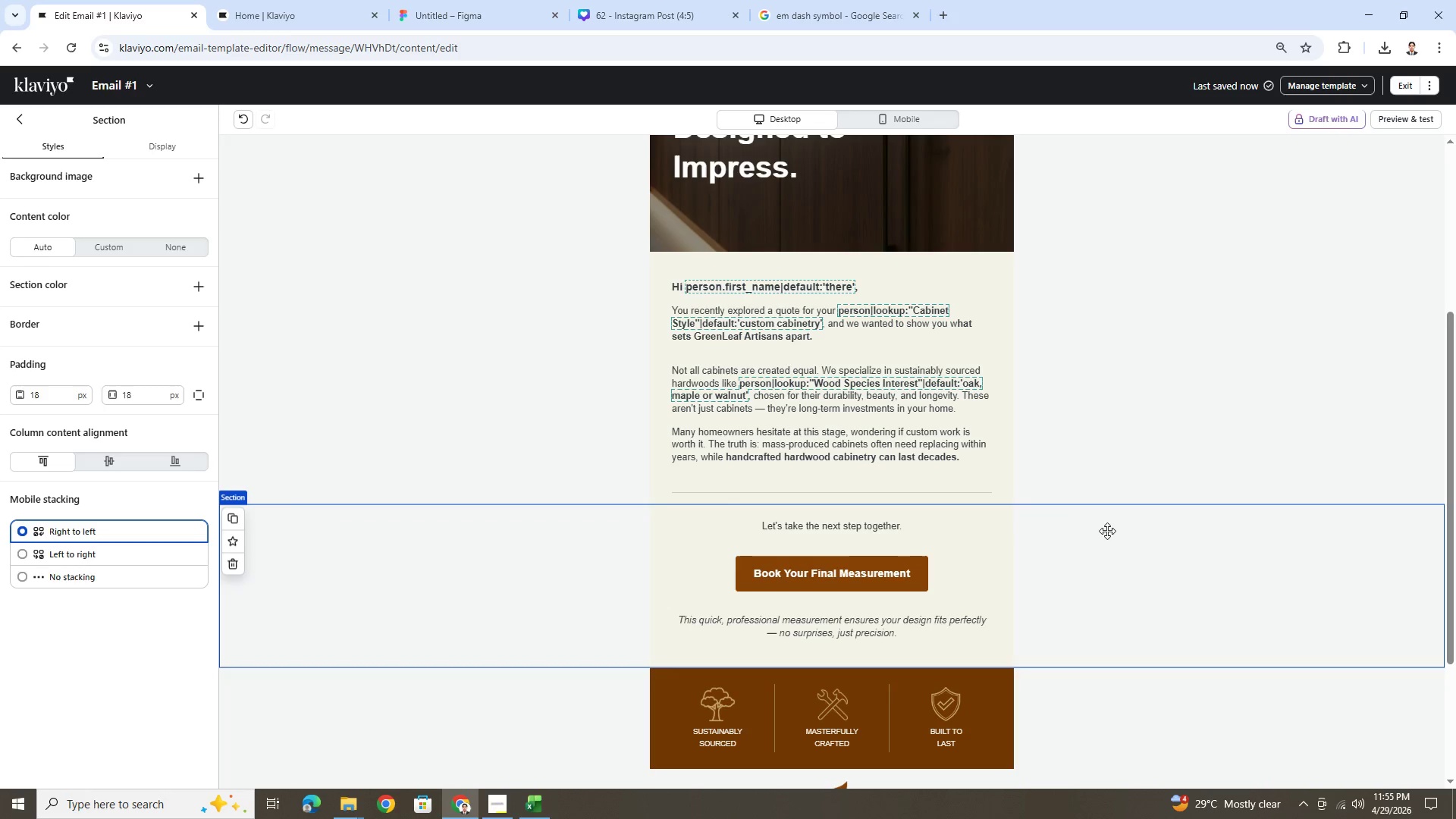 
wait(5.44)
 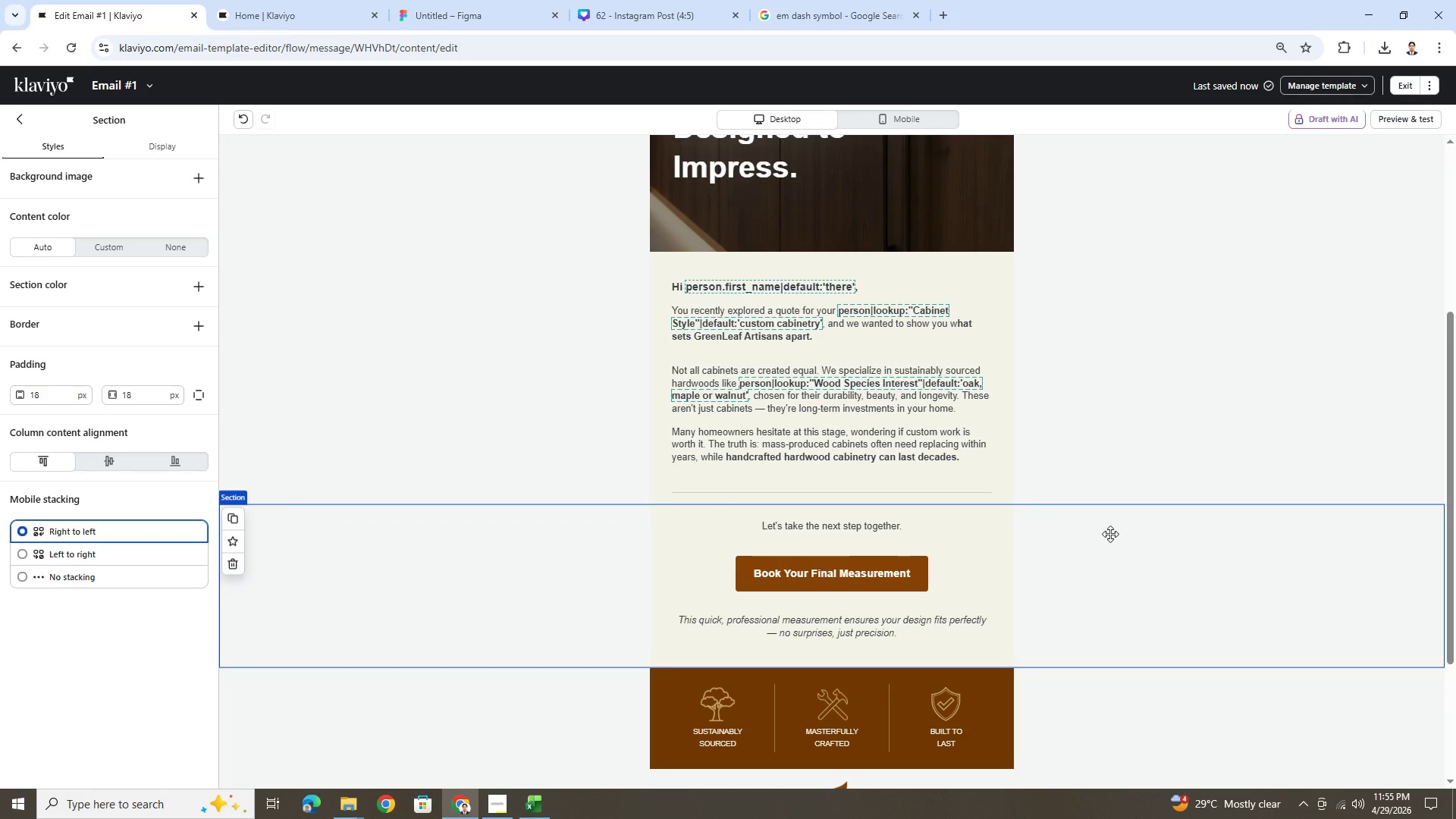 
double_click([843, 525])
 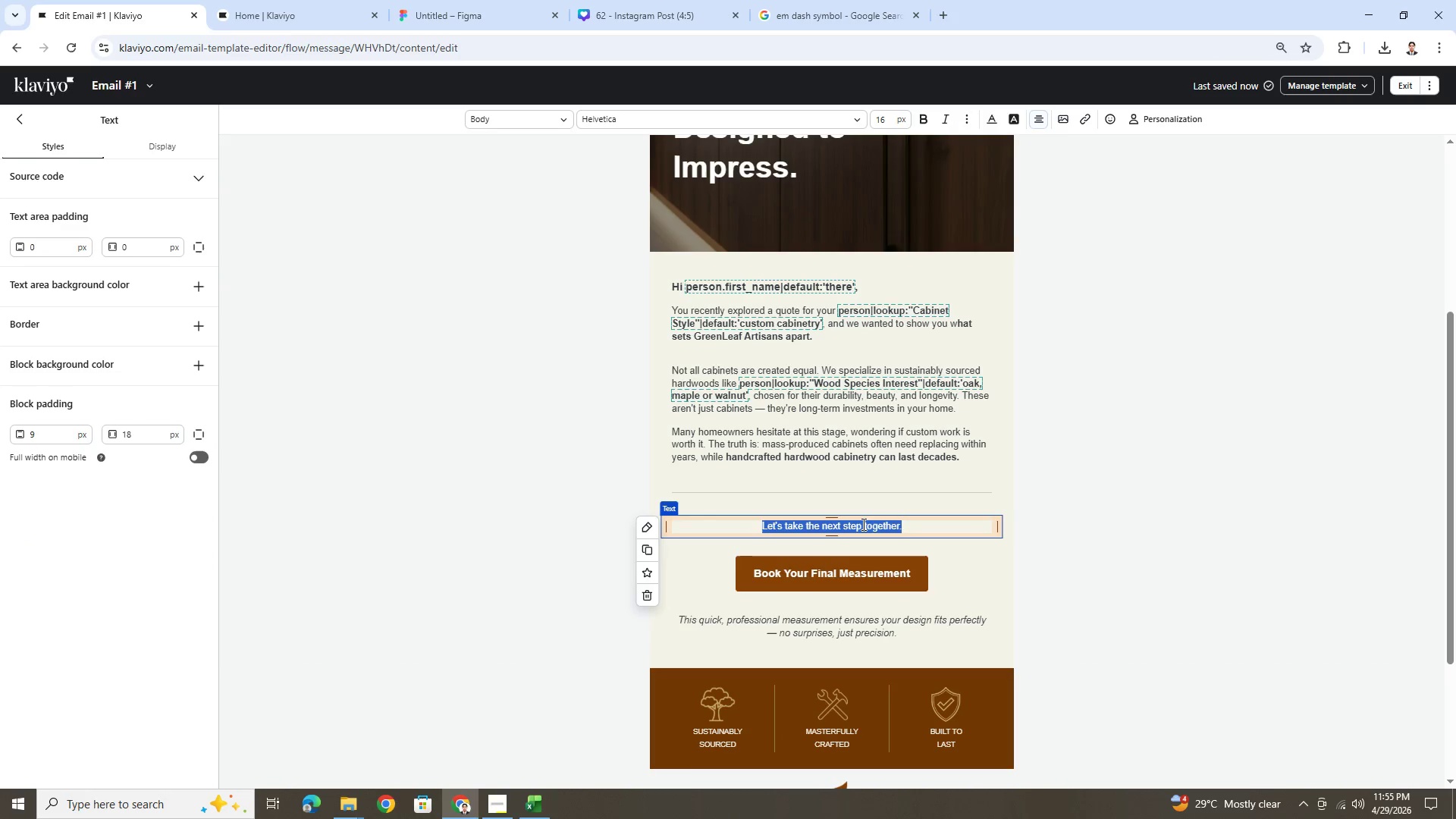 
hold_key(key=ControlLeft, duration=0.66)